 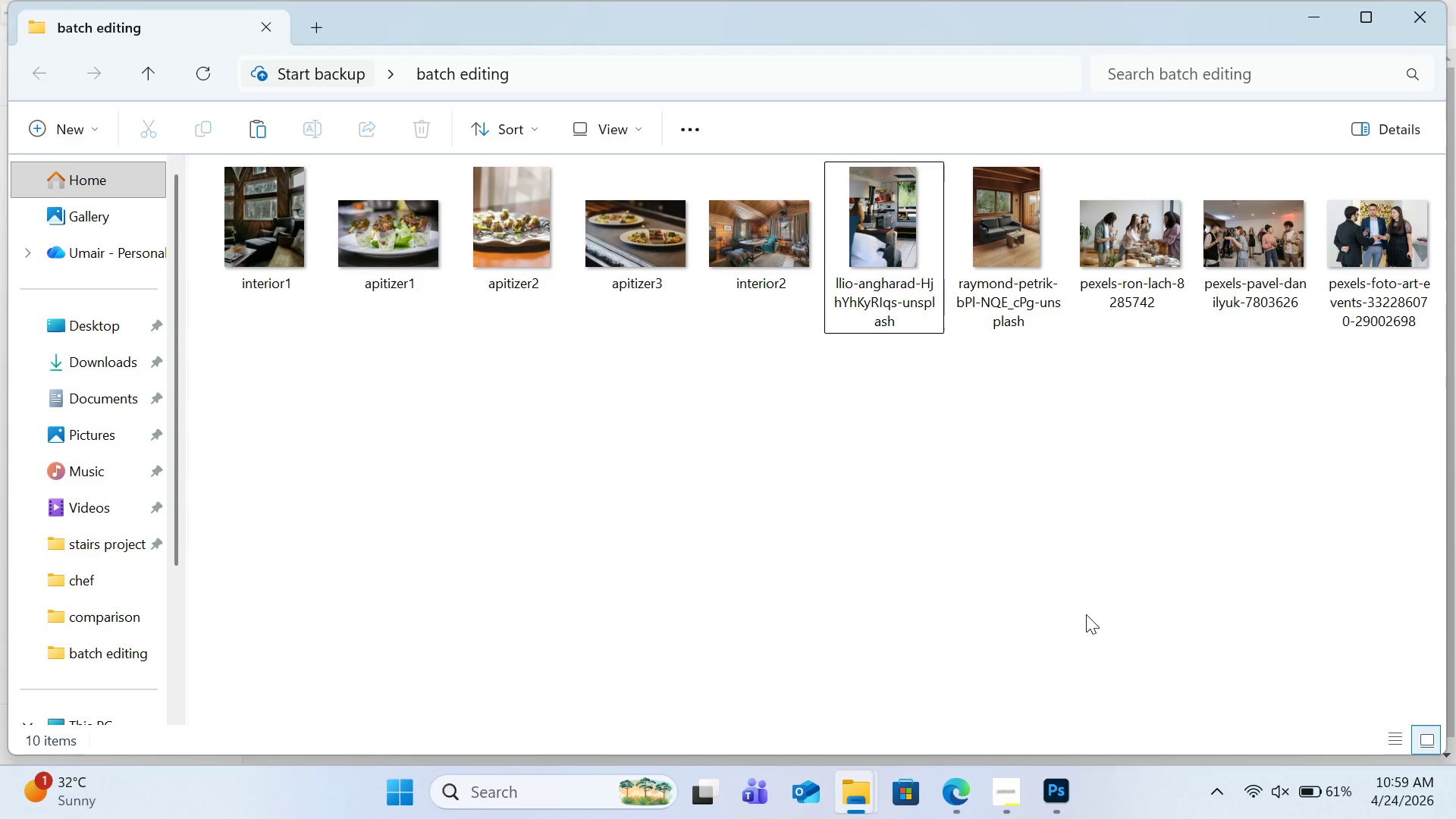 
right_click([886, 295])
 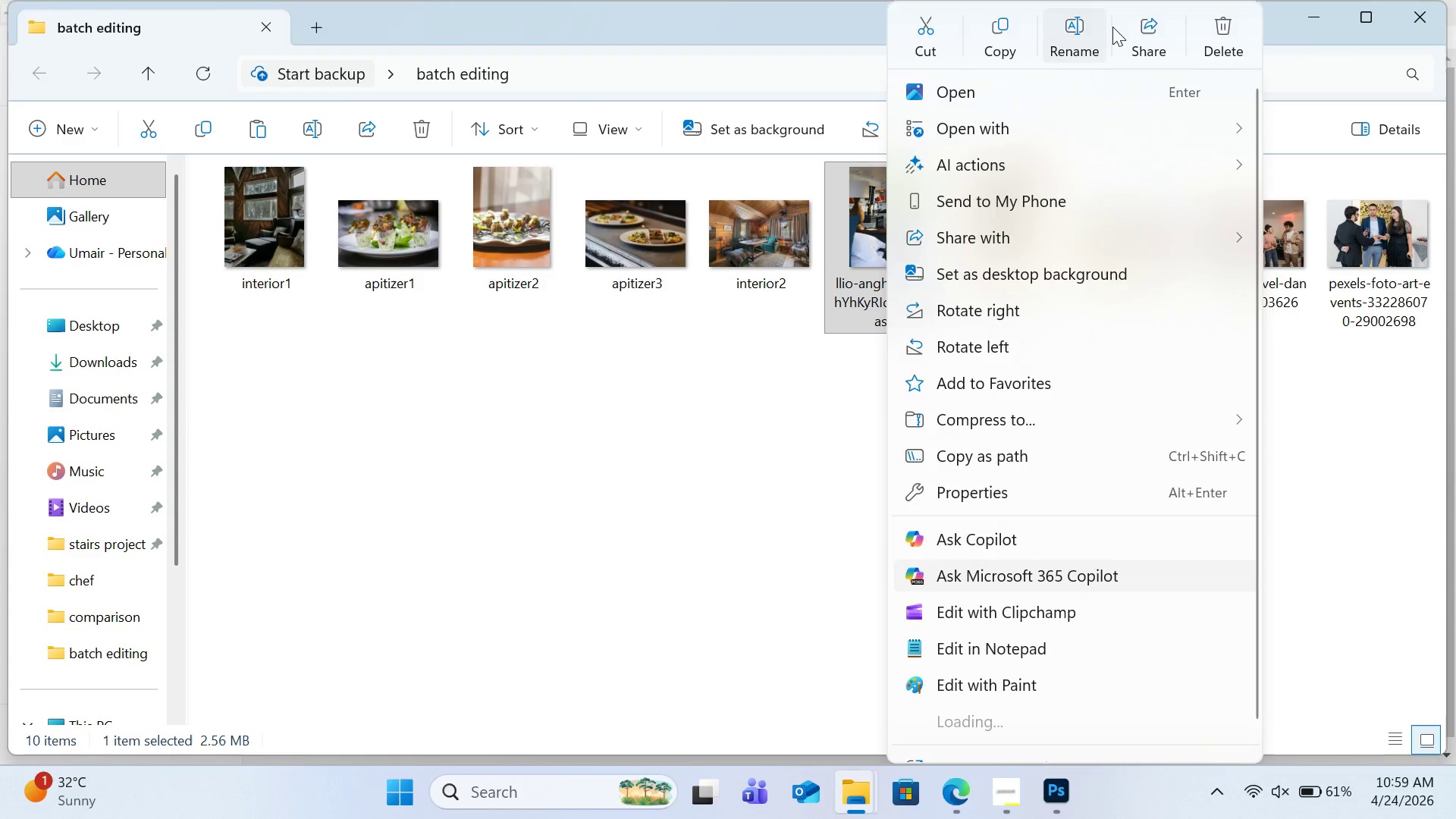 
left_click([1075, 38])
 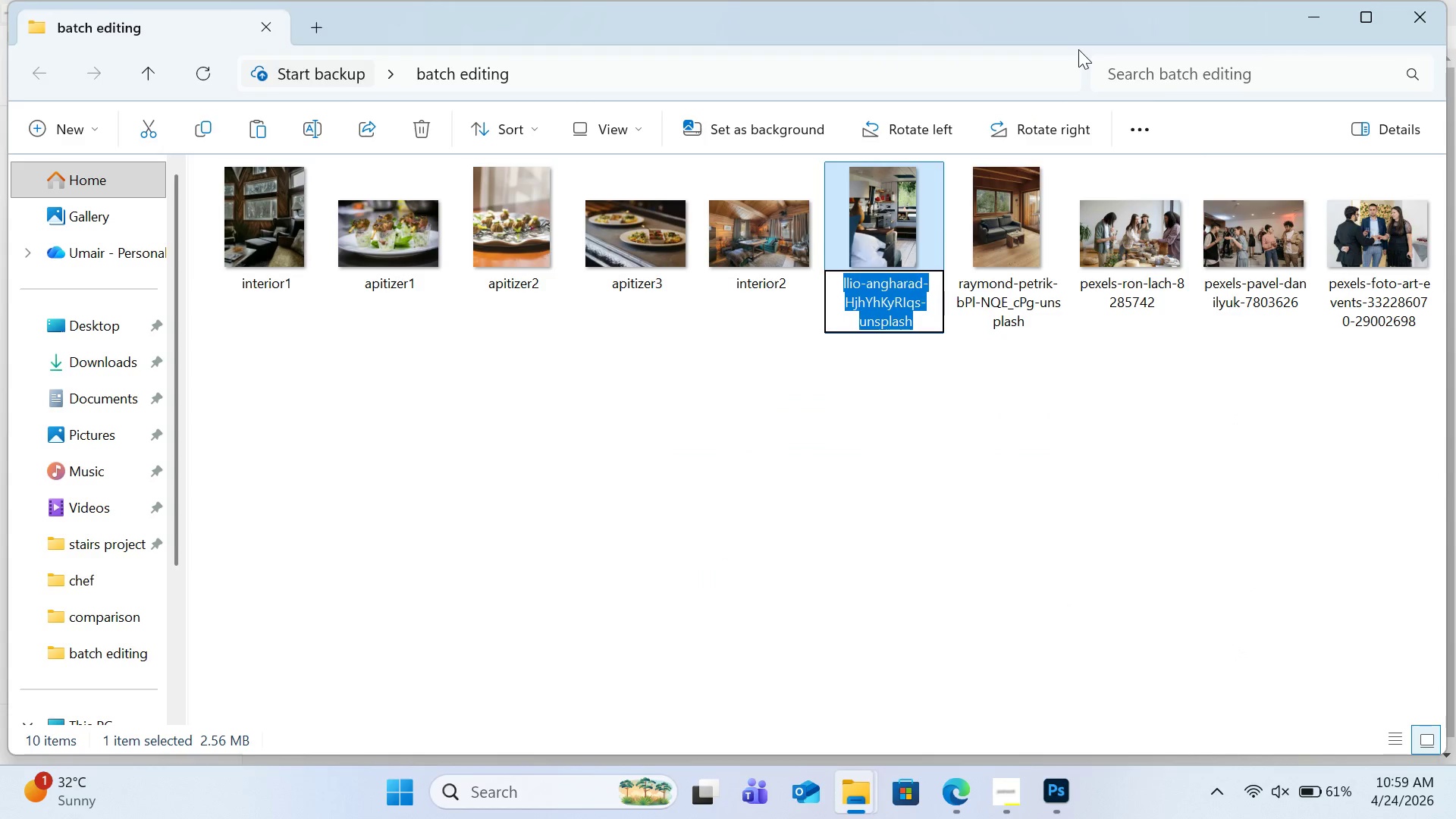 
type(interior3)
 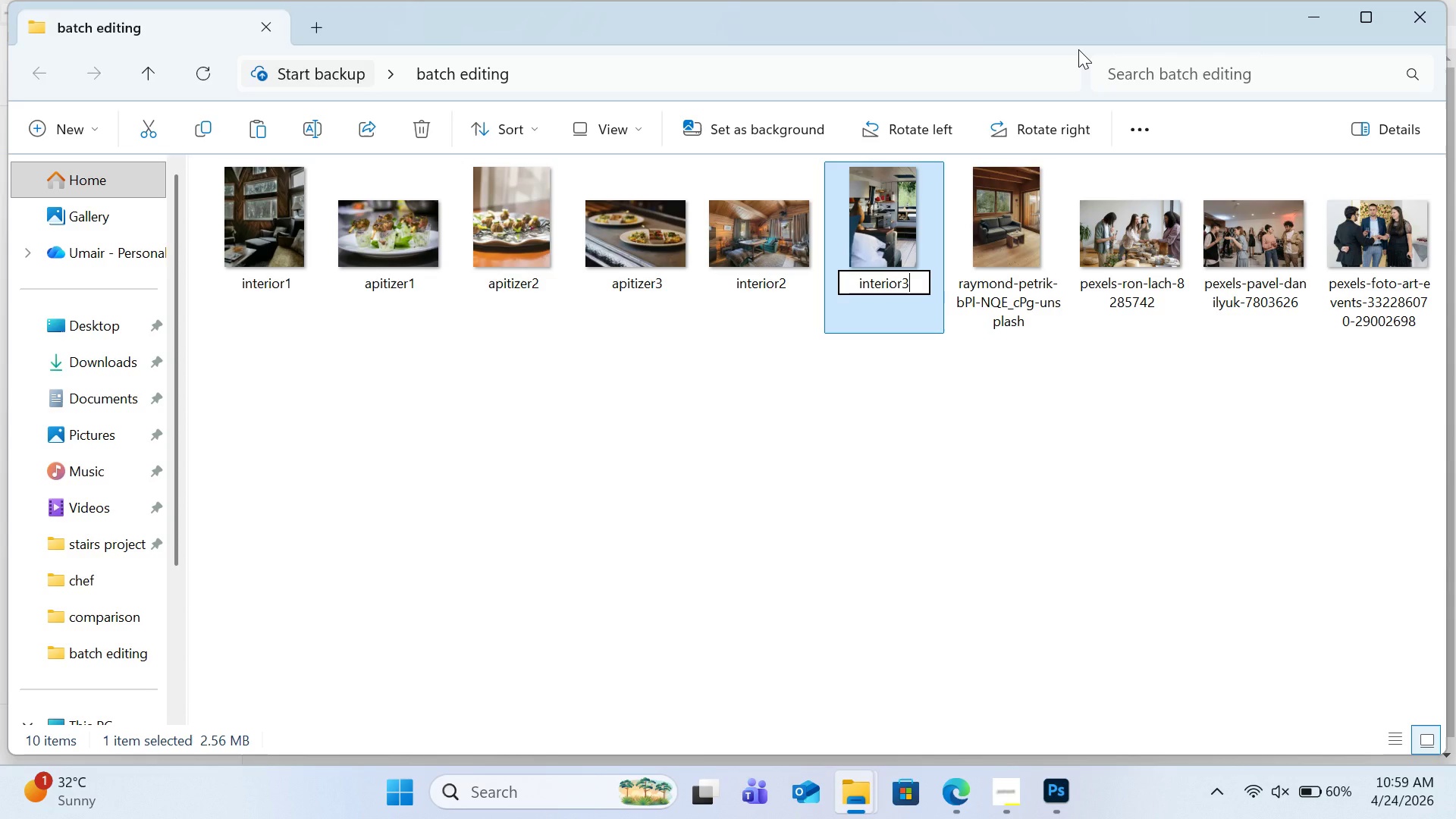 
key(Enter)
 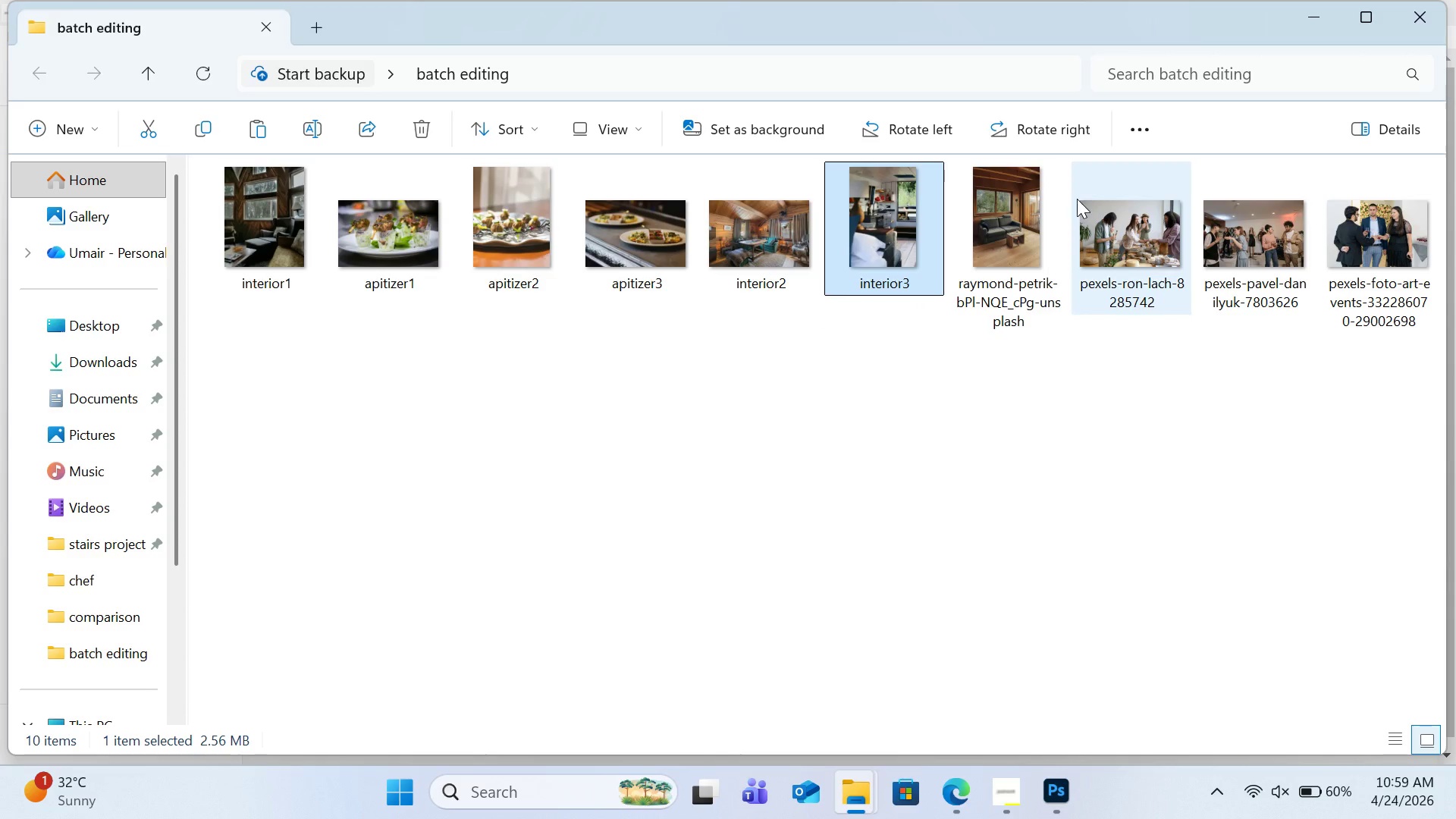 
left_click([1028, 233])
 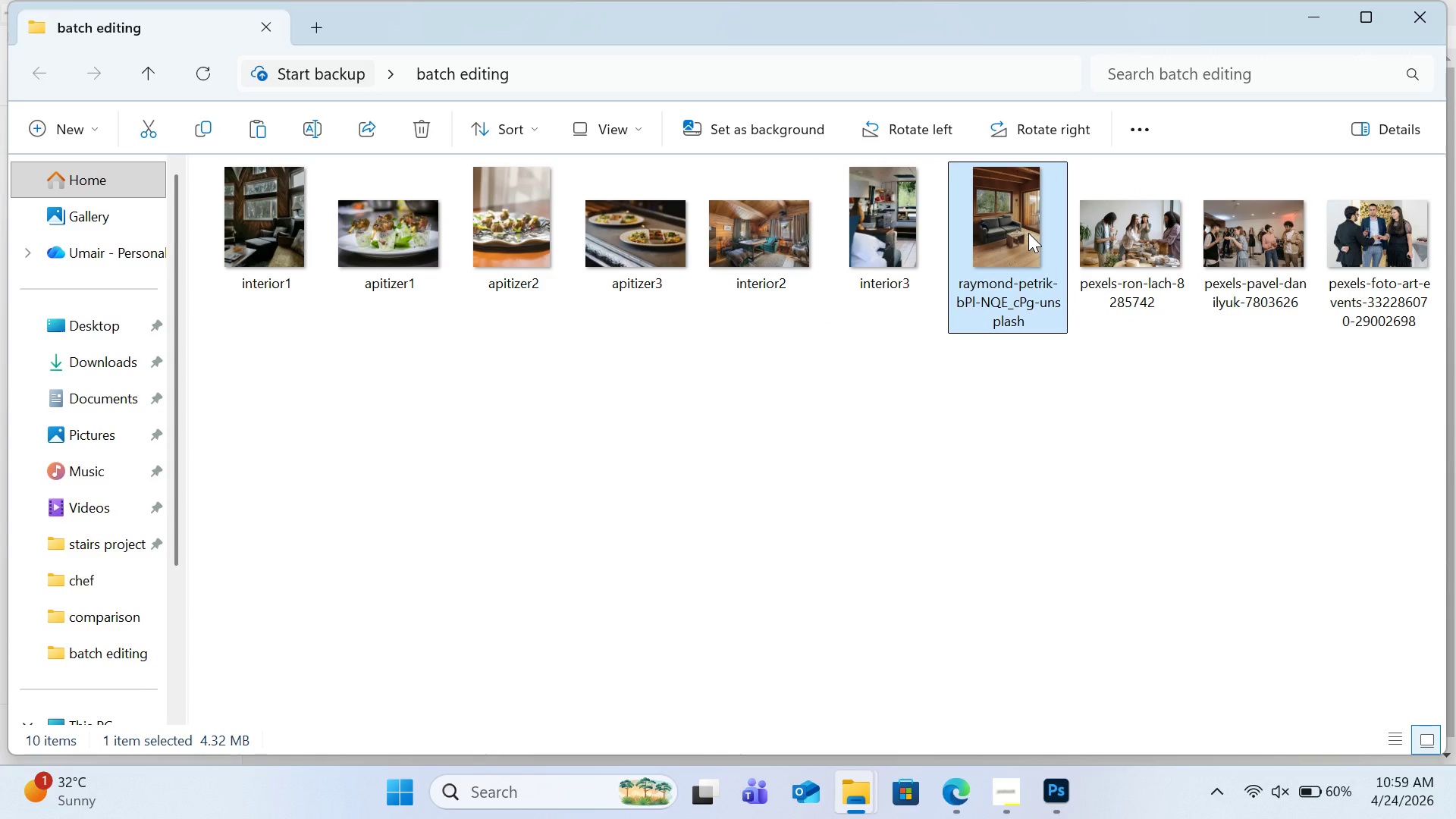 
right_click([1028, 233])
 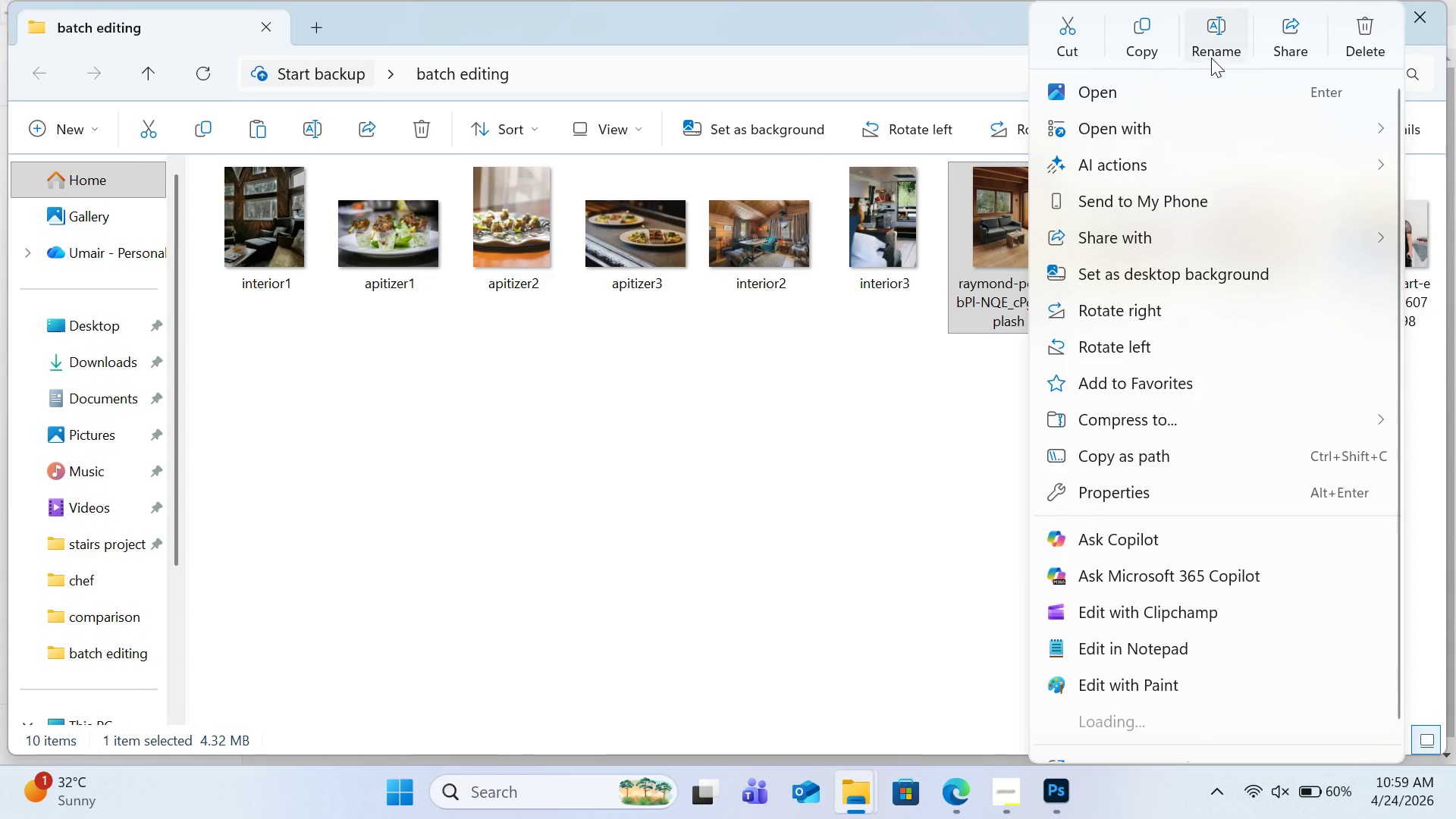 
left_click([1211, 45])
 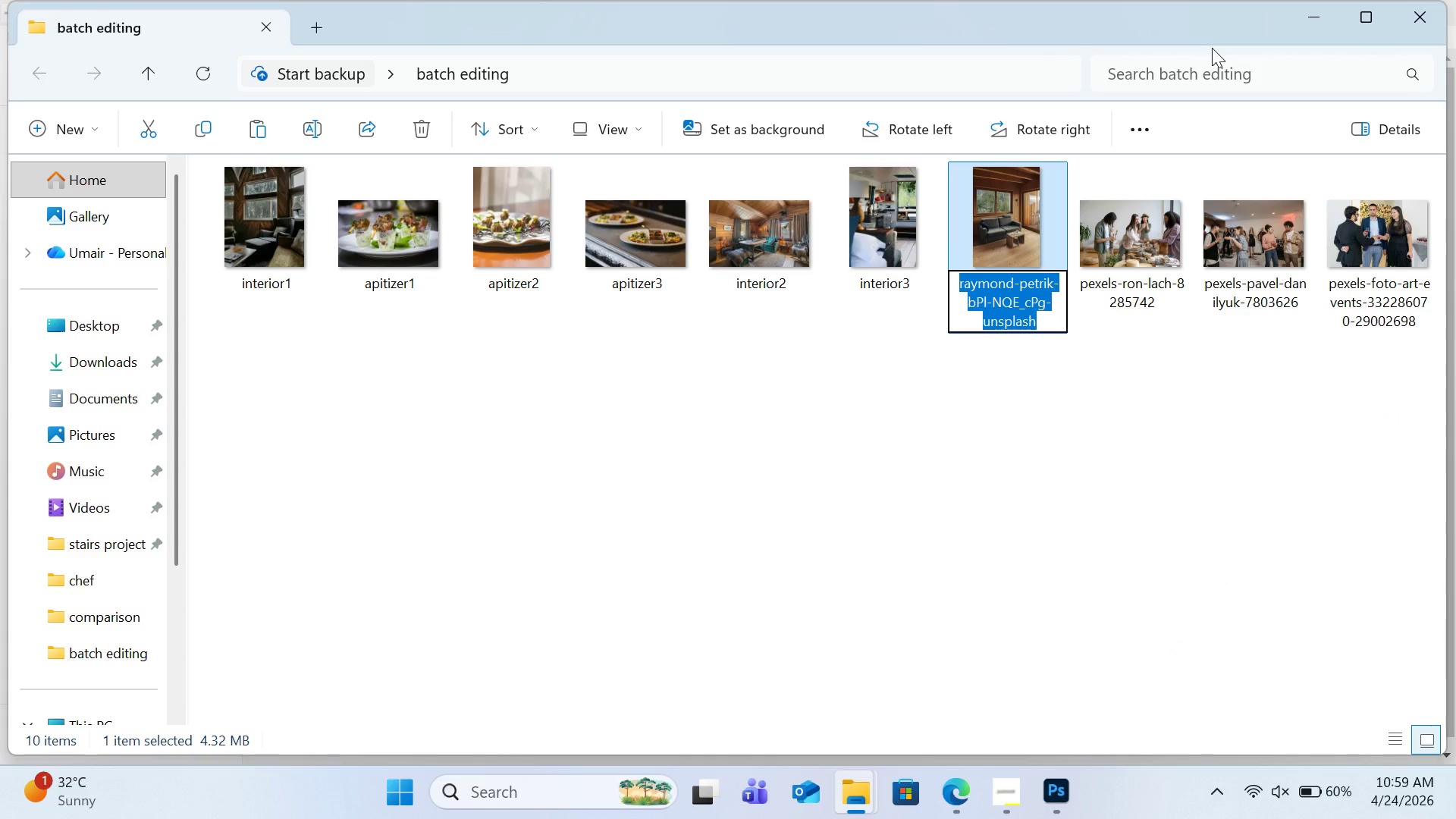 
type(interior 4)
 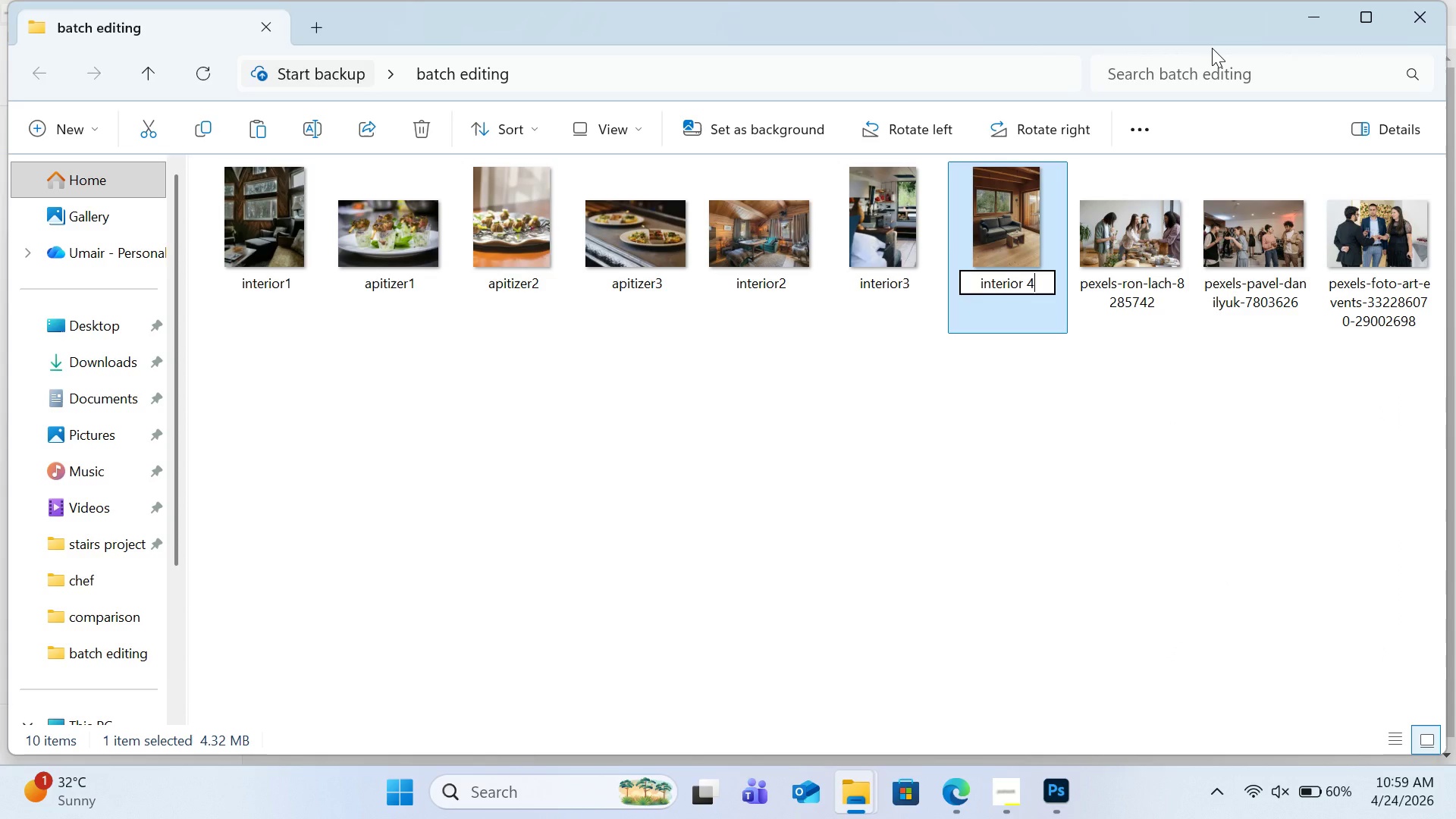 
key(Enter)
 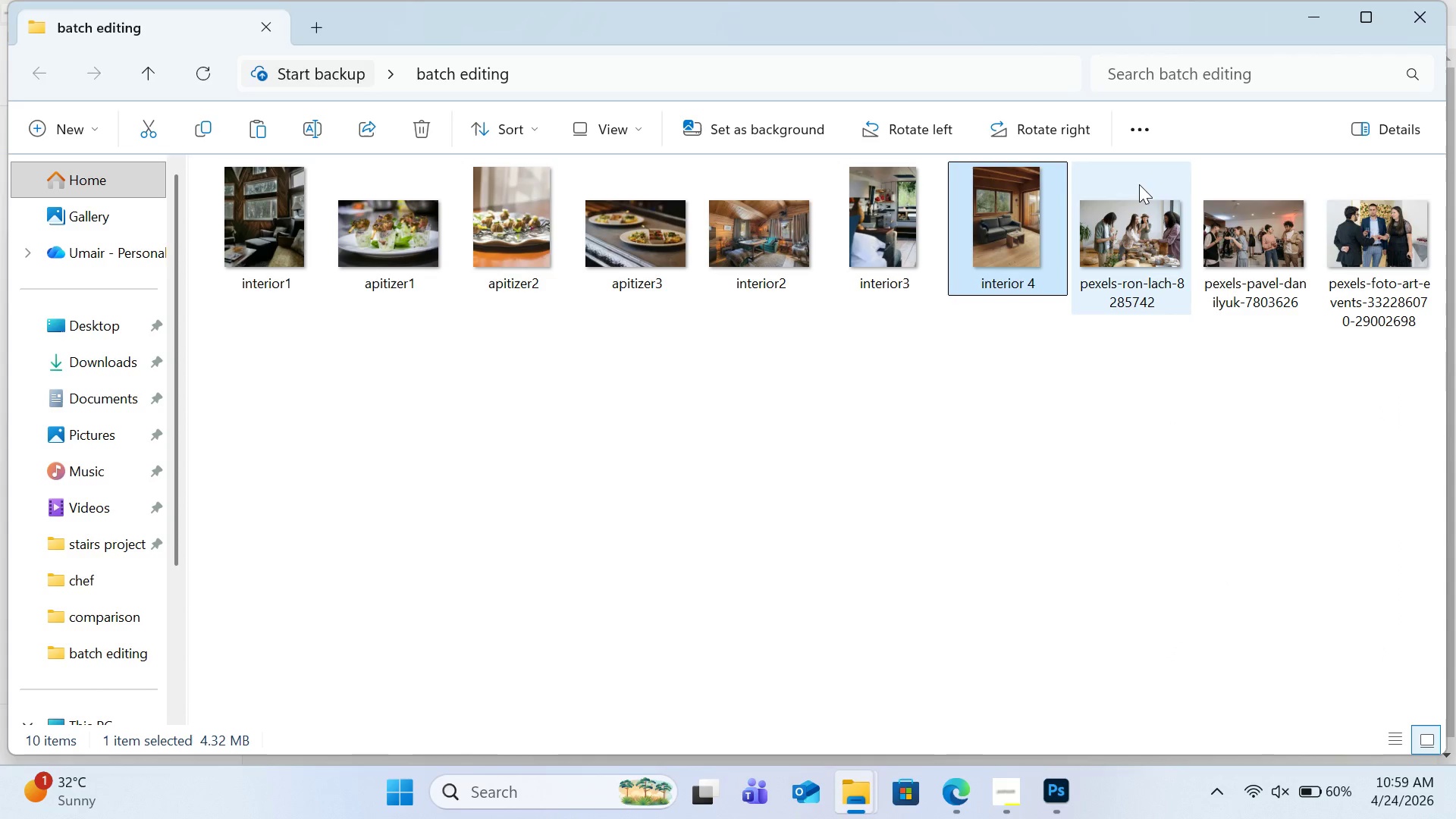 
left_click([1139, 199])
 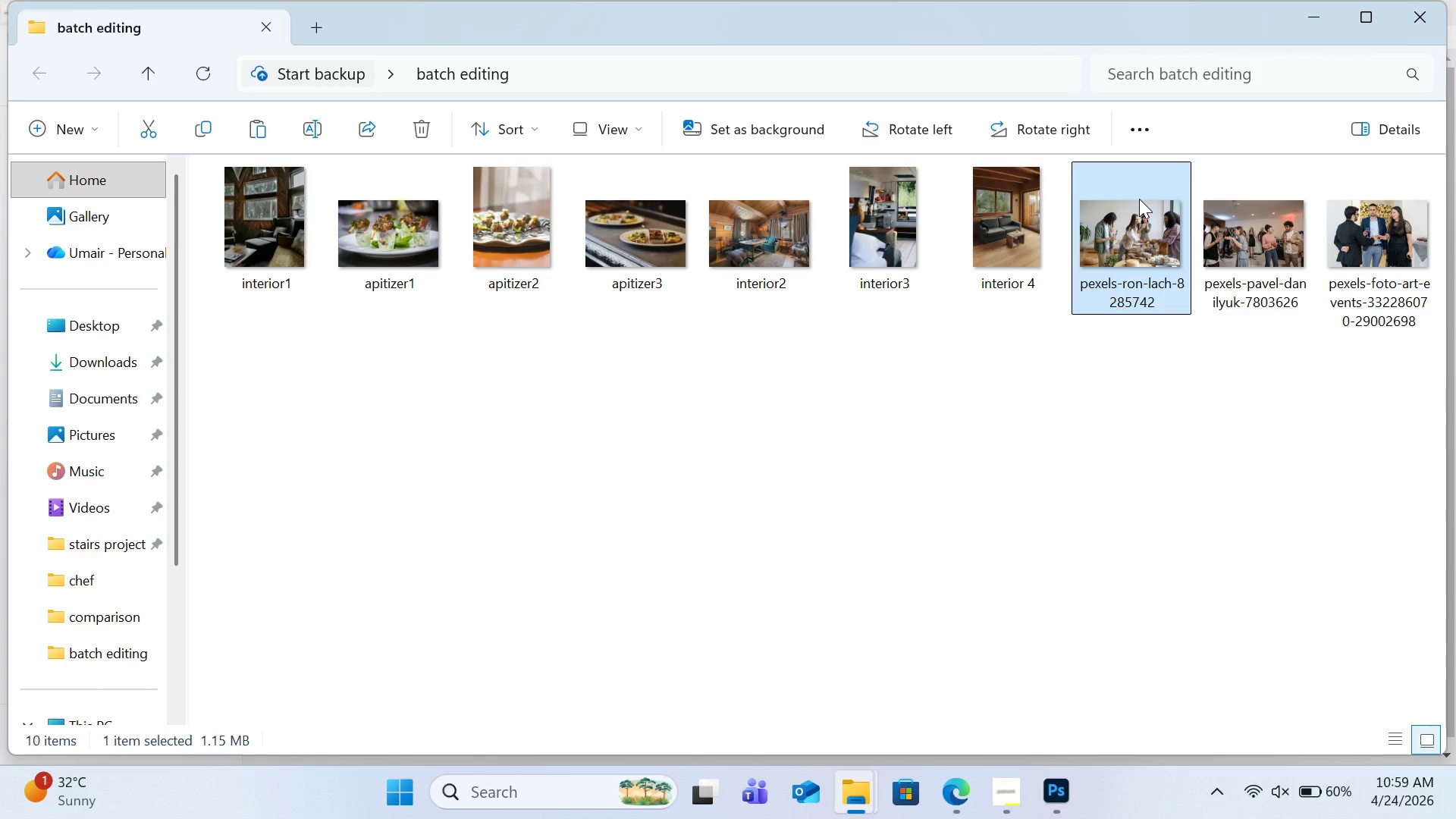 
right_click([1139, 199])
 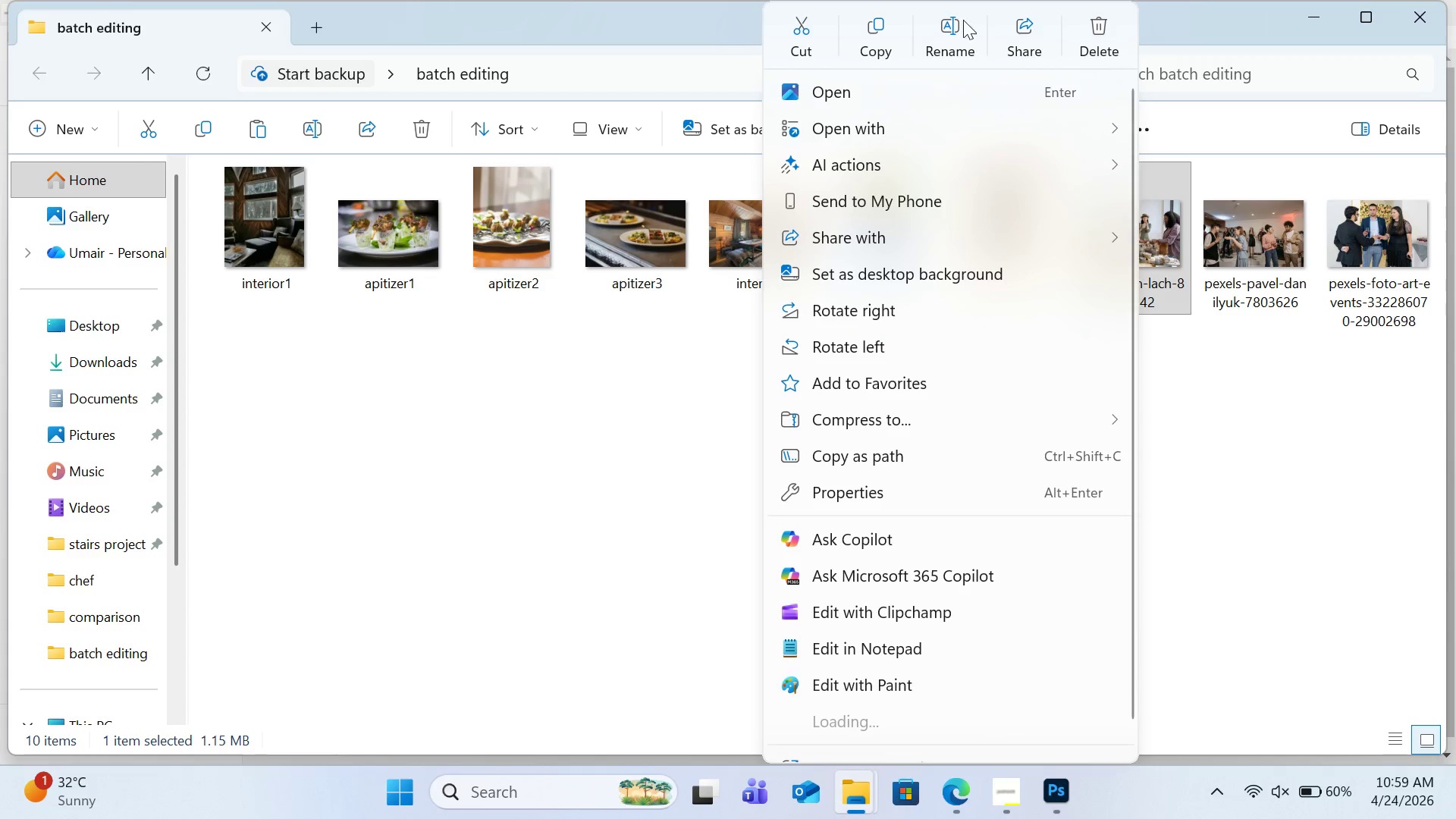 
left_click([960, 20])
 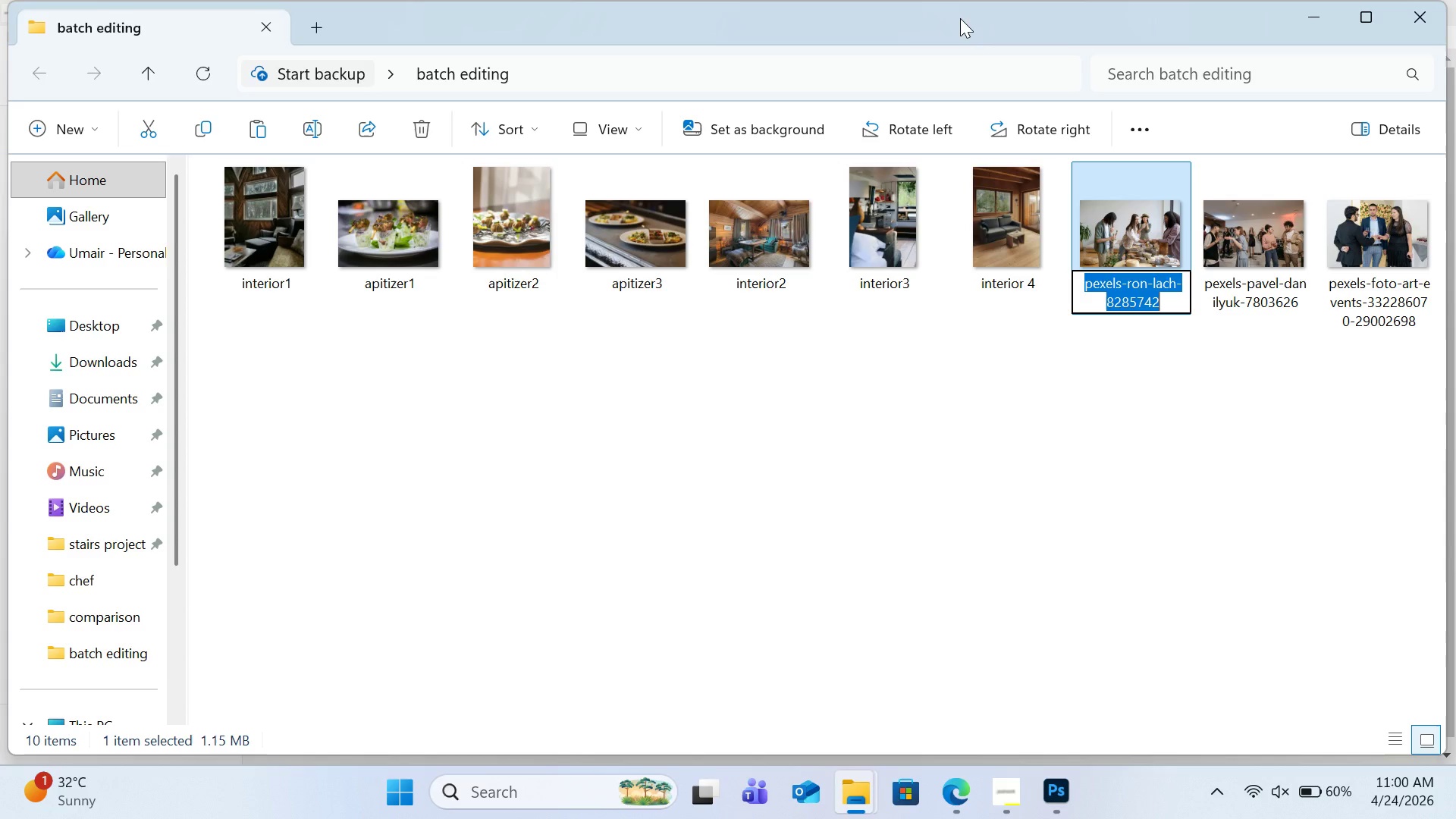 
wait(11.98)
 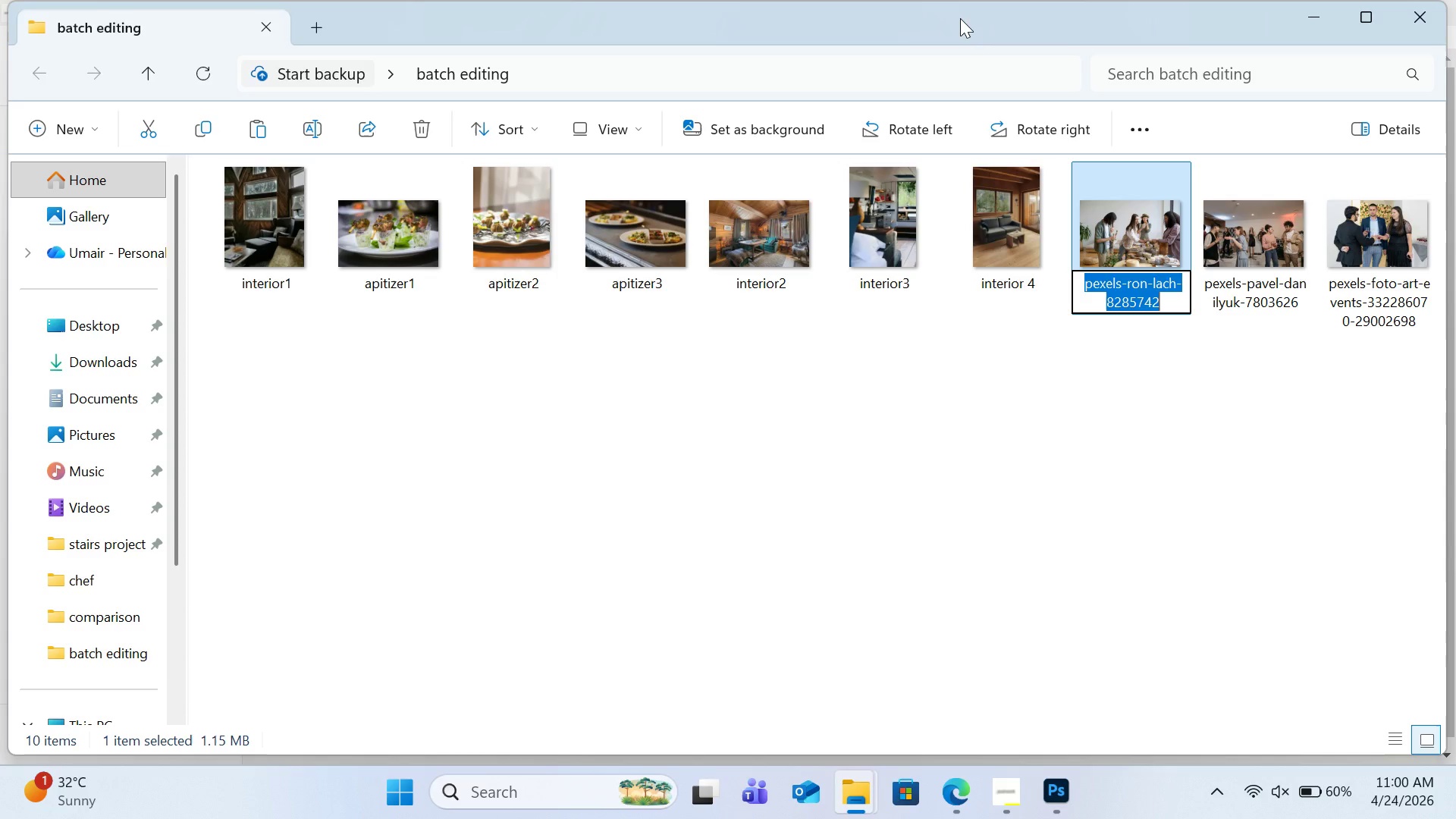 
type(mingling)
 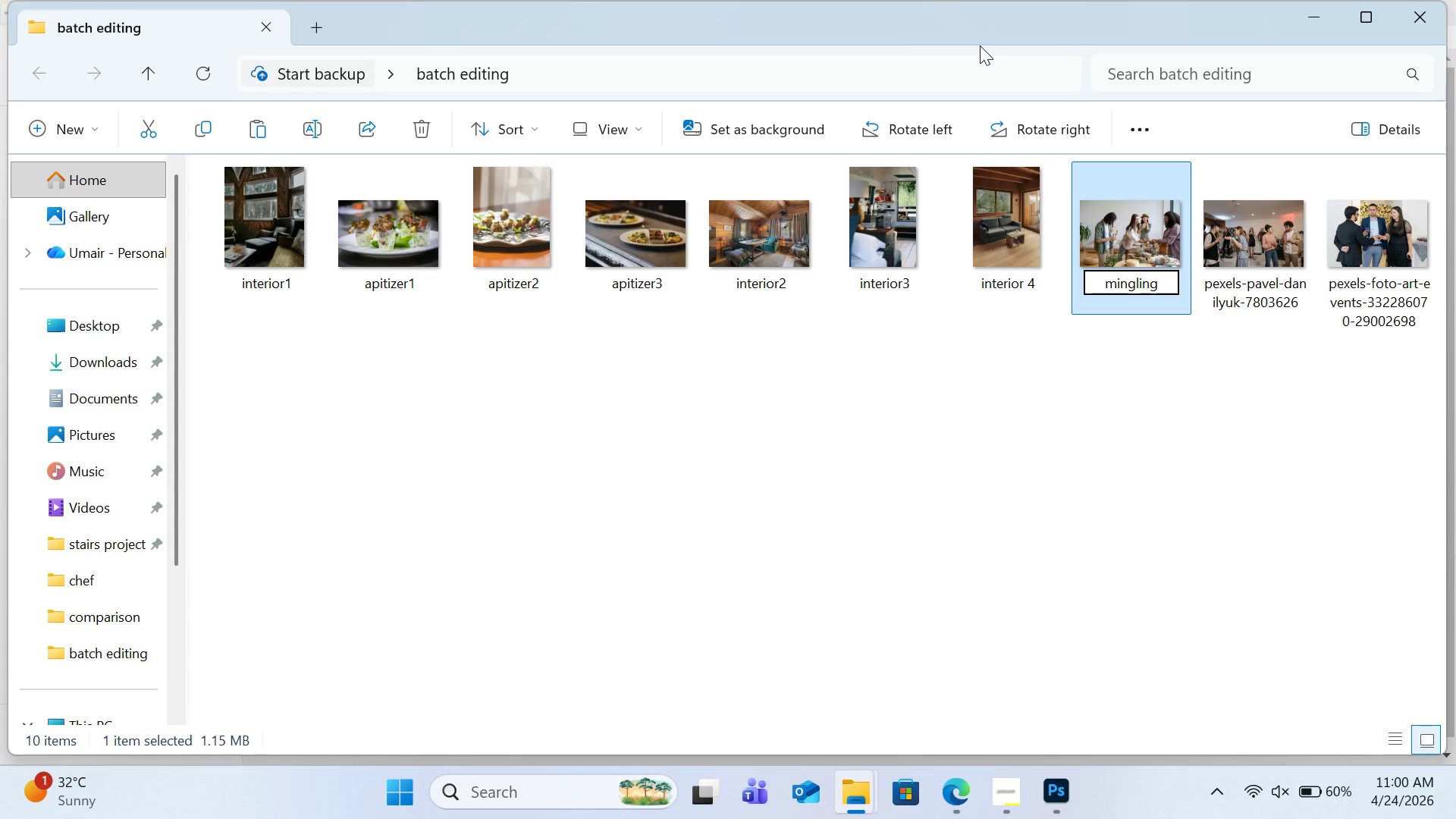 
key(Enter)
 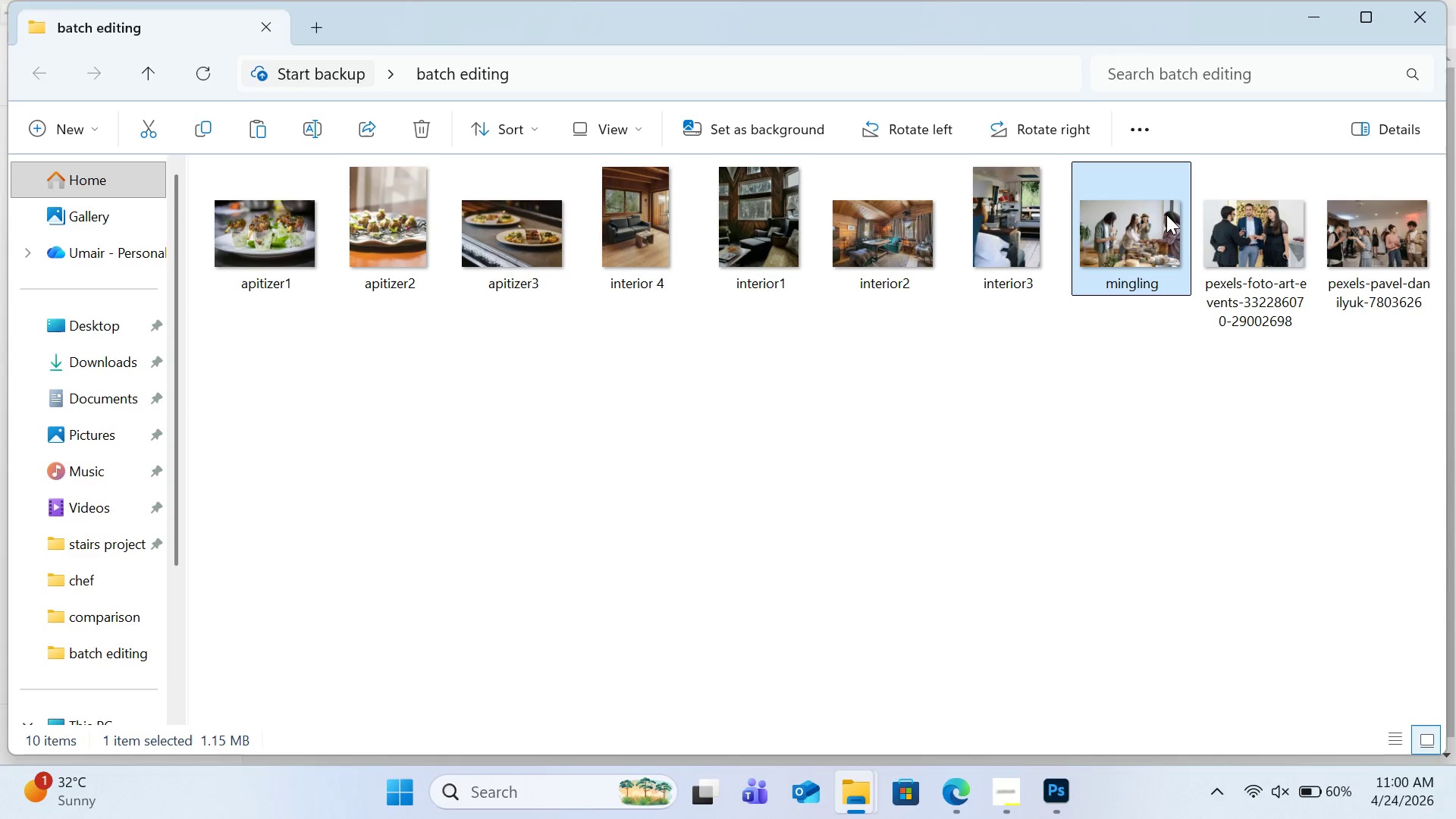 
left_click([1247, 244])
 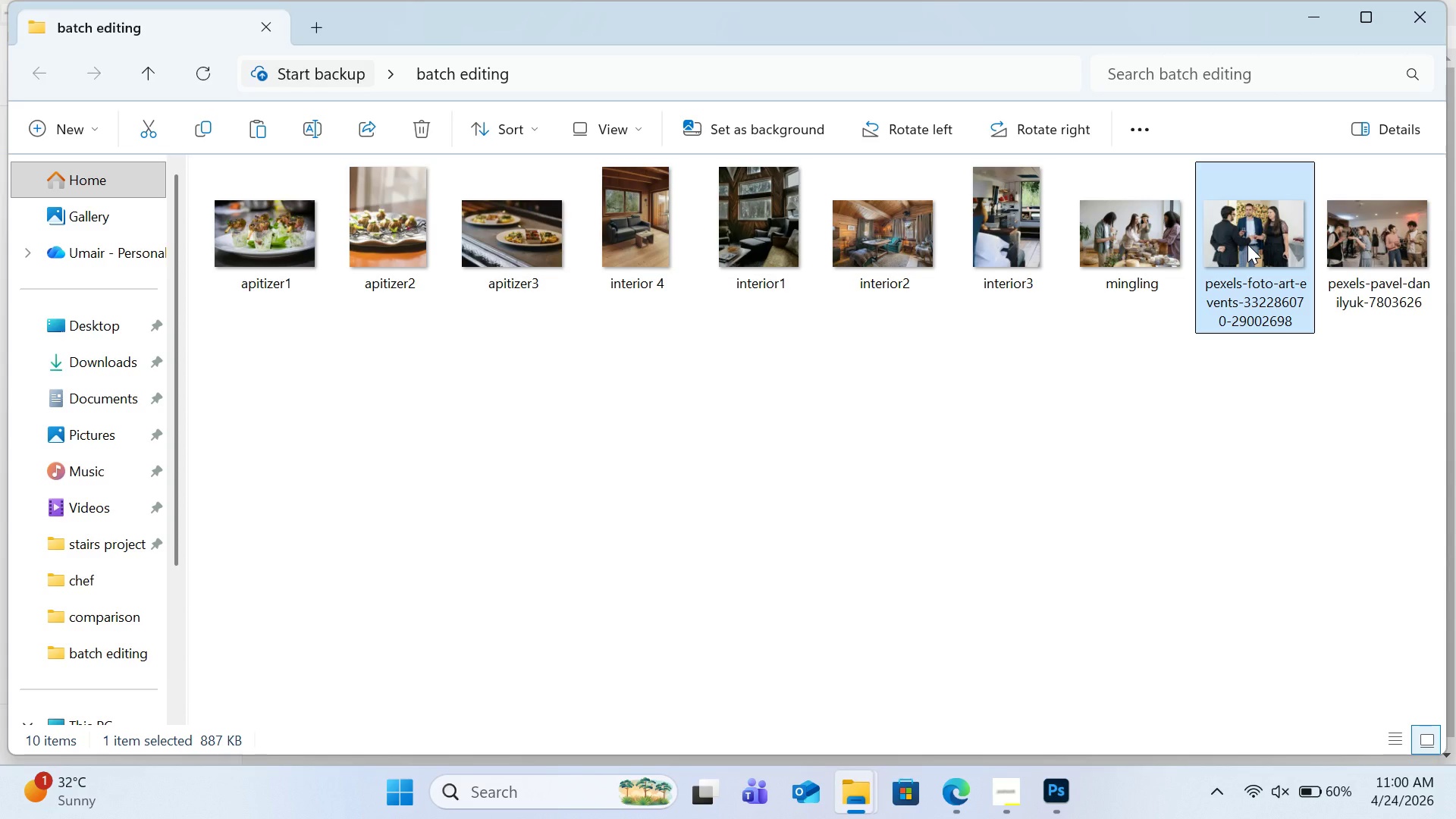 
right_click([1247, 244])
 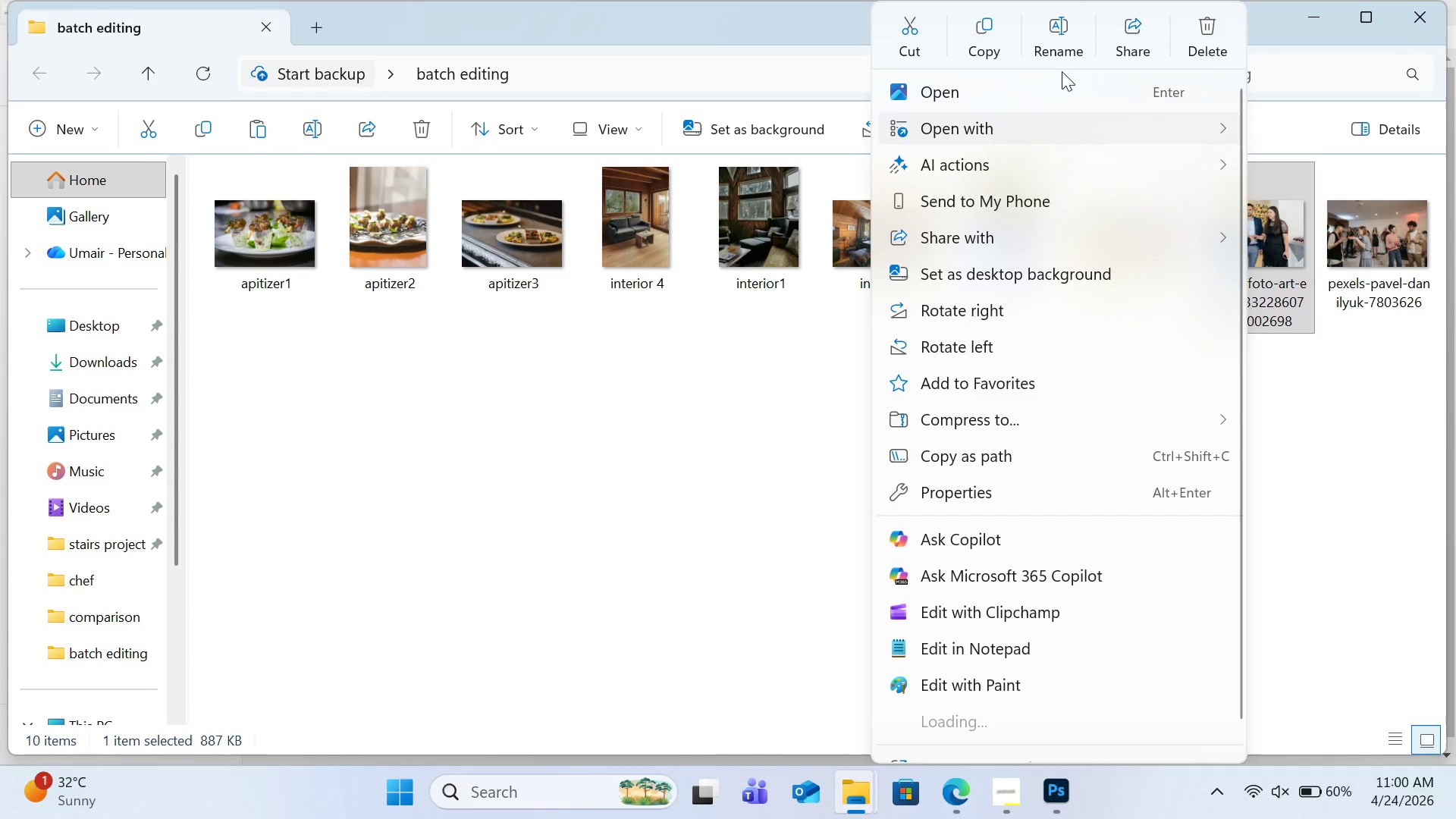 
left_click([1060, 49])
 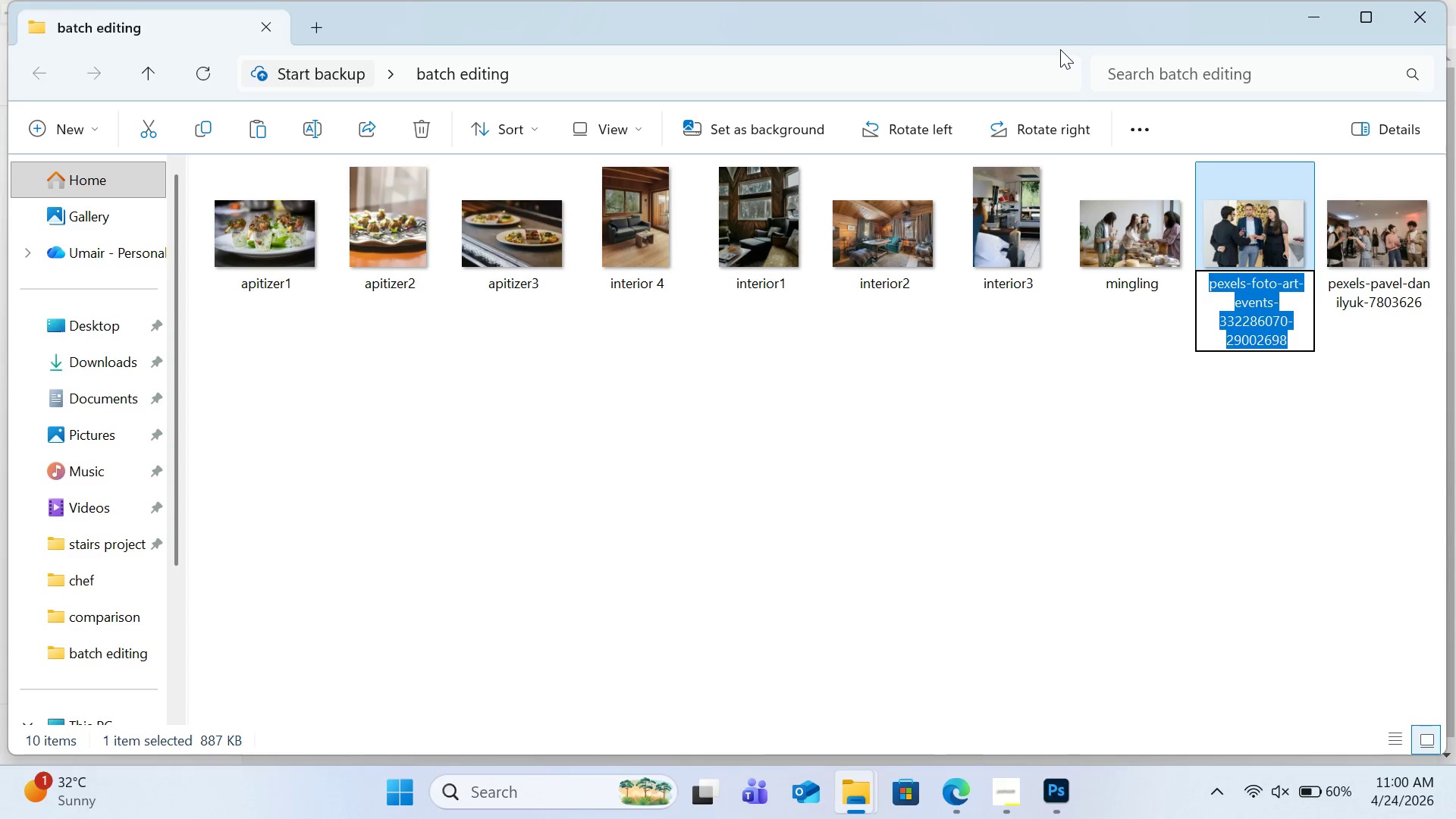 
type(mingin)
key(Backspace)
key(Backspace)
type(ling2)
 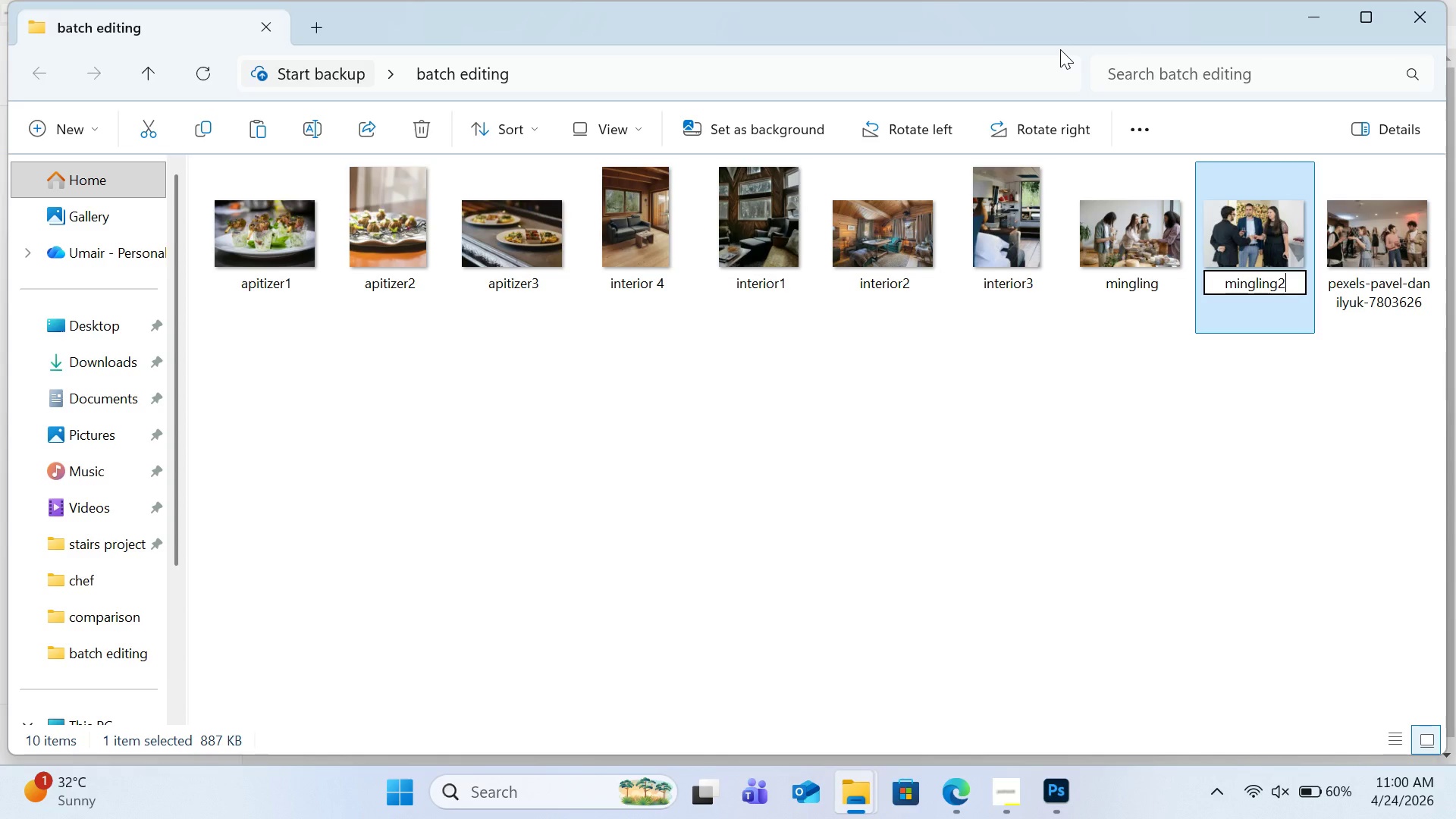 
key(Enter)
 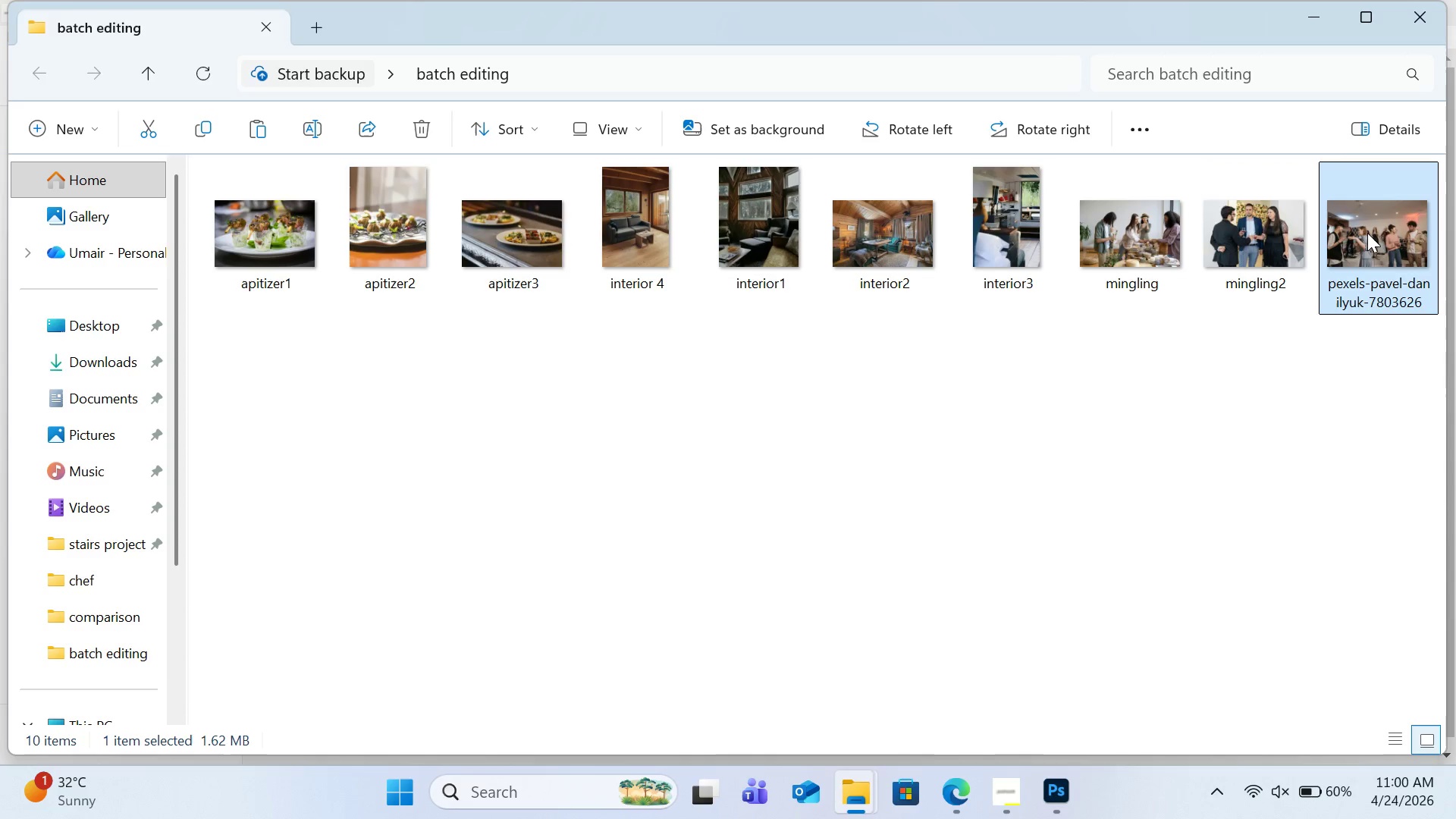 
right_click([1367, 233])
 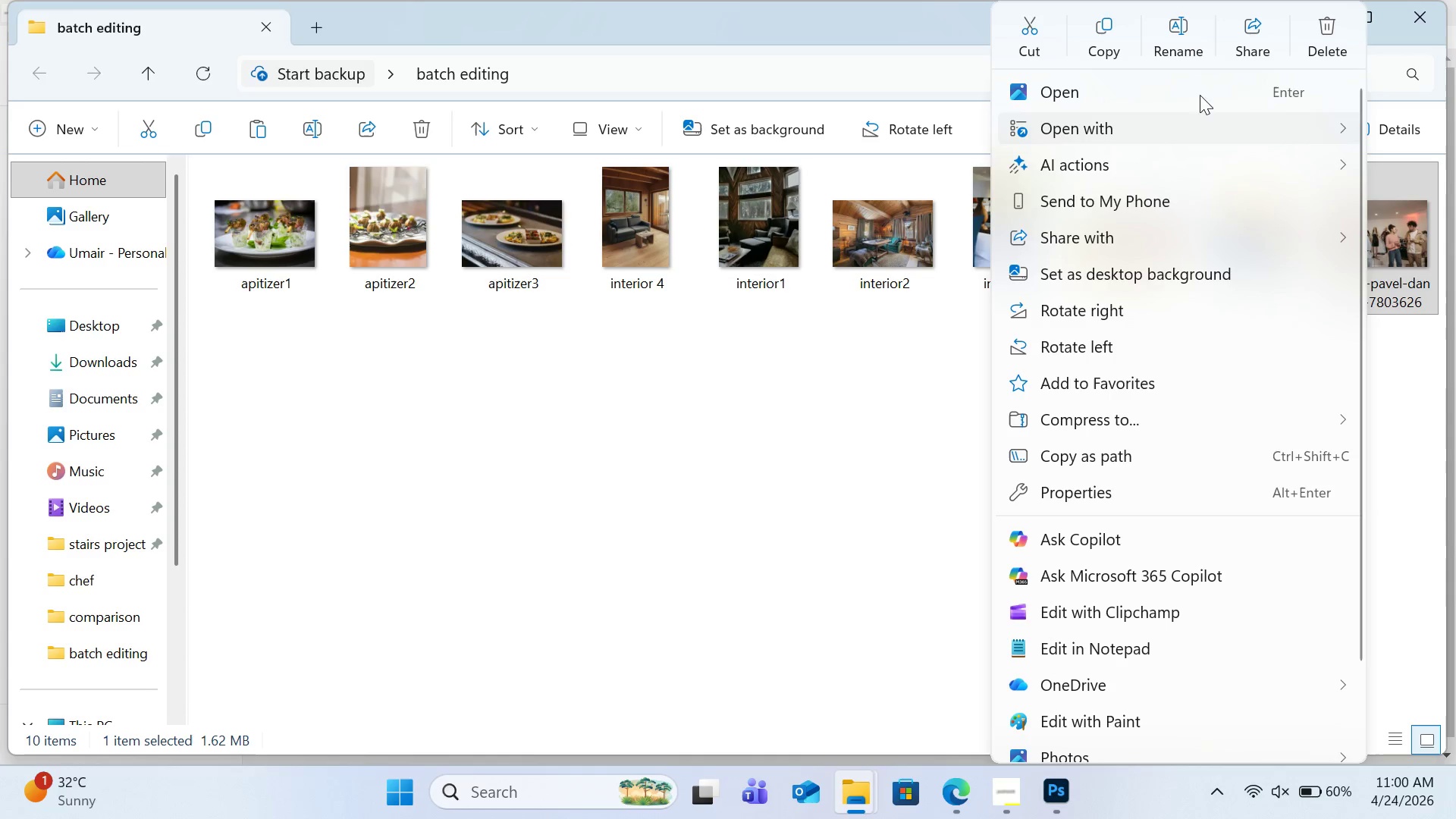 
left_click([1186, 42])
 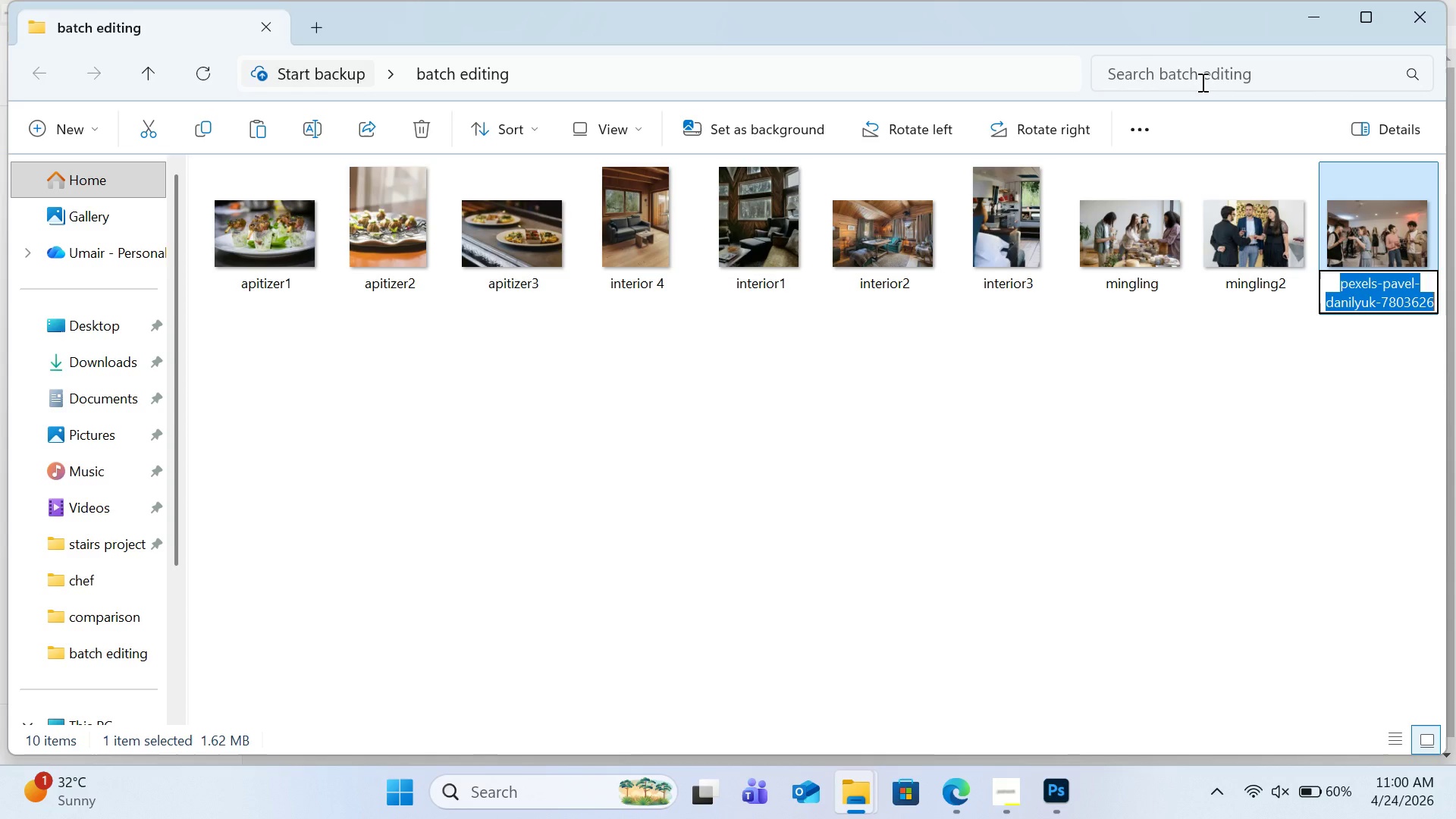 
type(mingling3)
 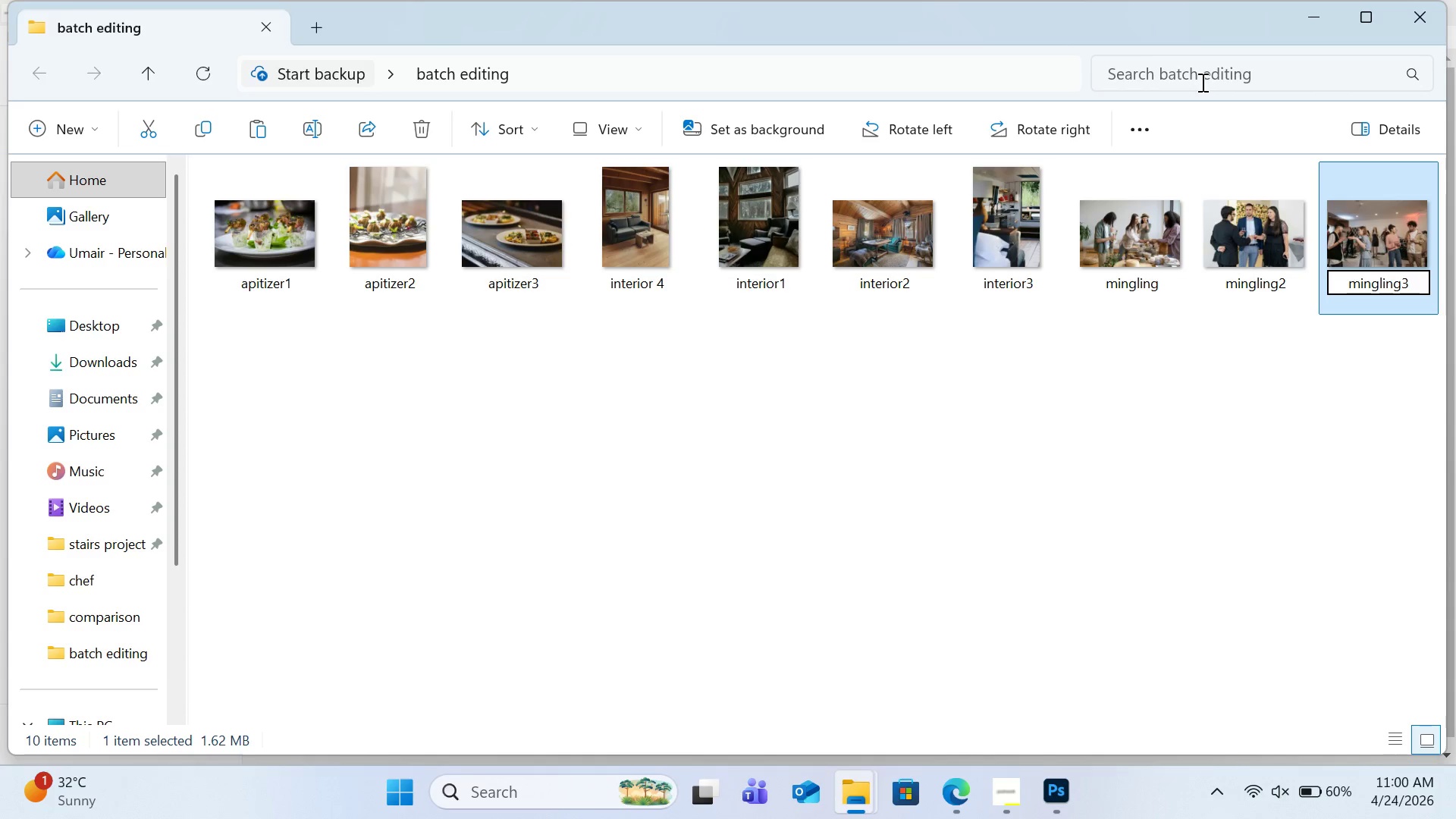 
key(Enter)
 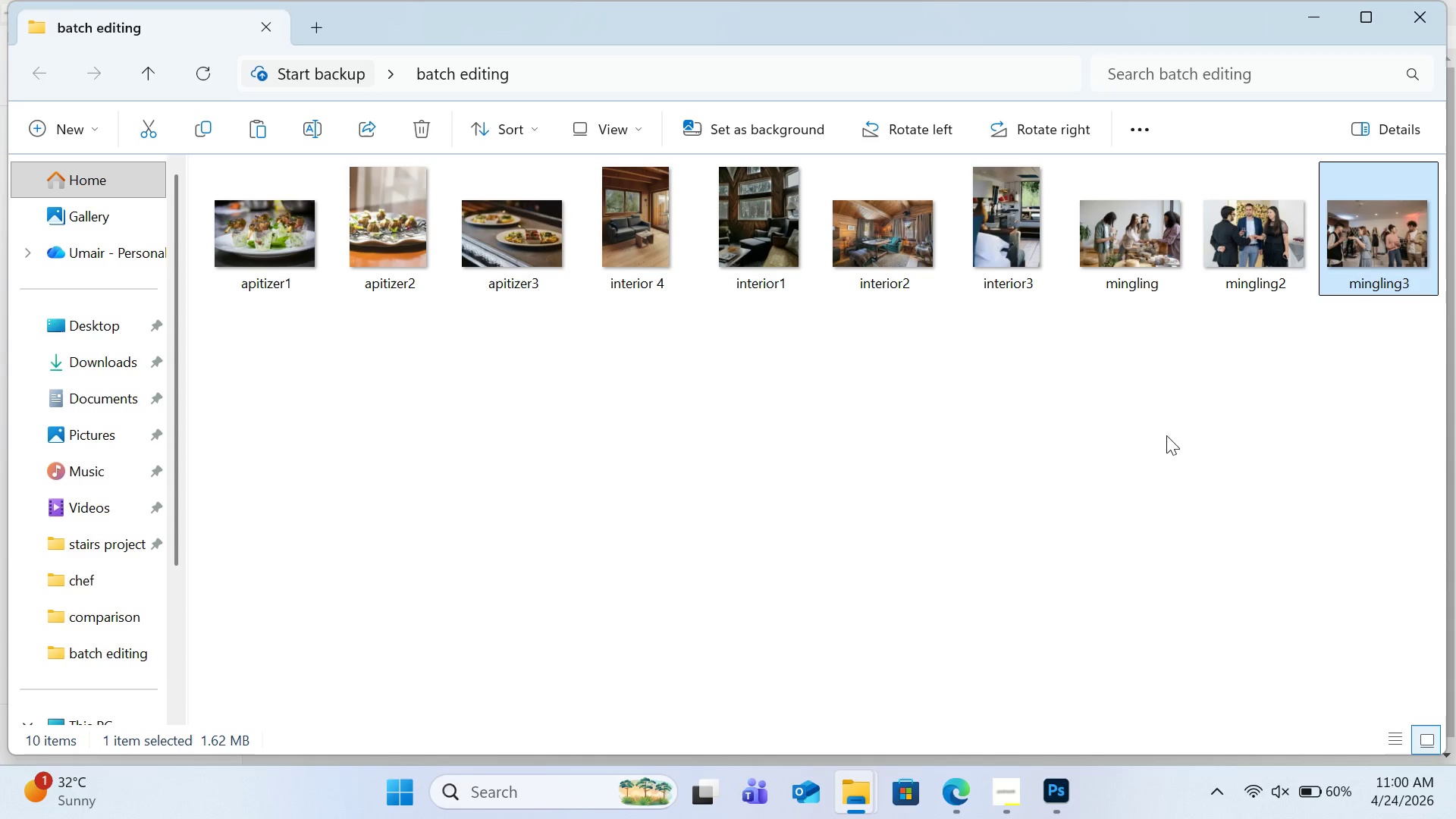 
left_click([1159, 492])
 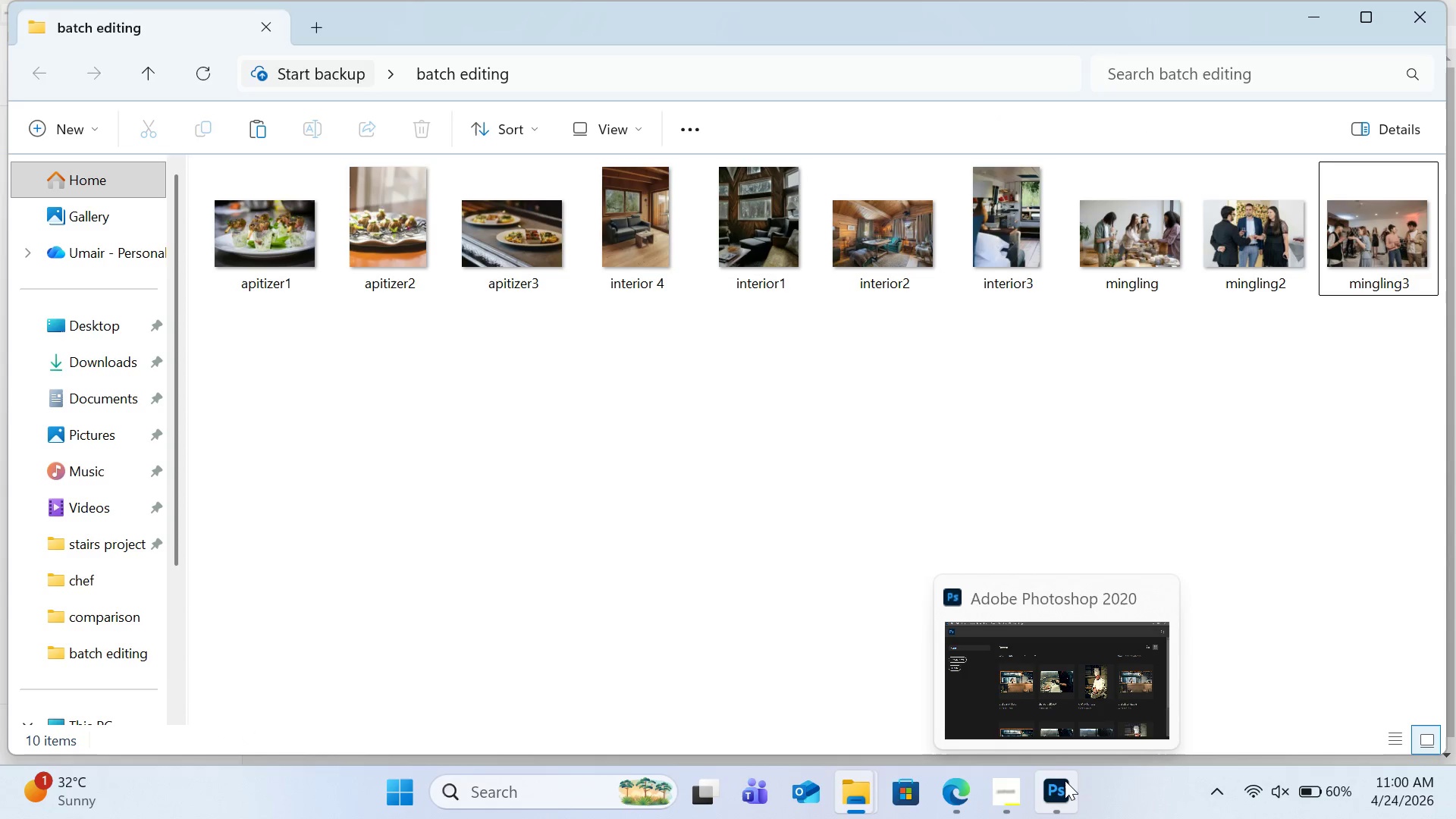 
left_click([1065, 780])
 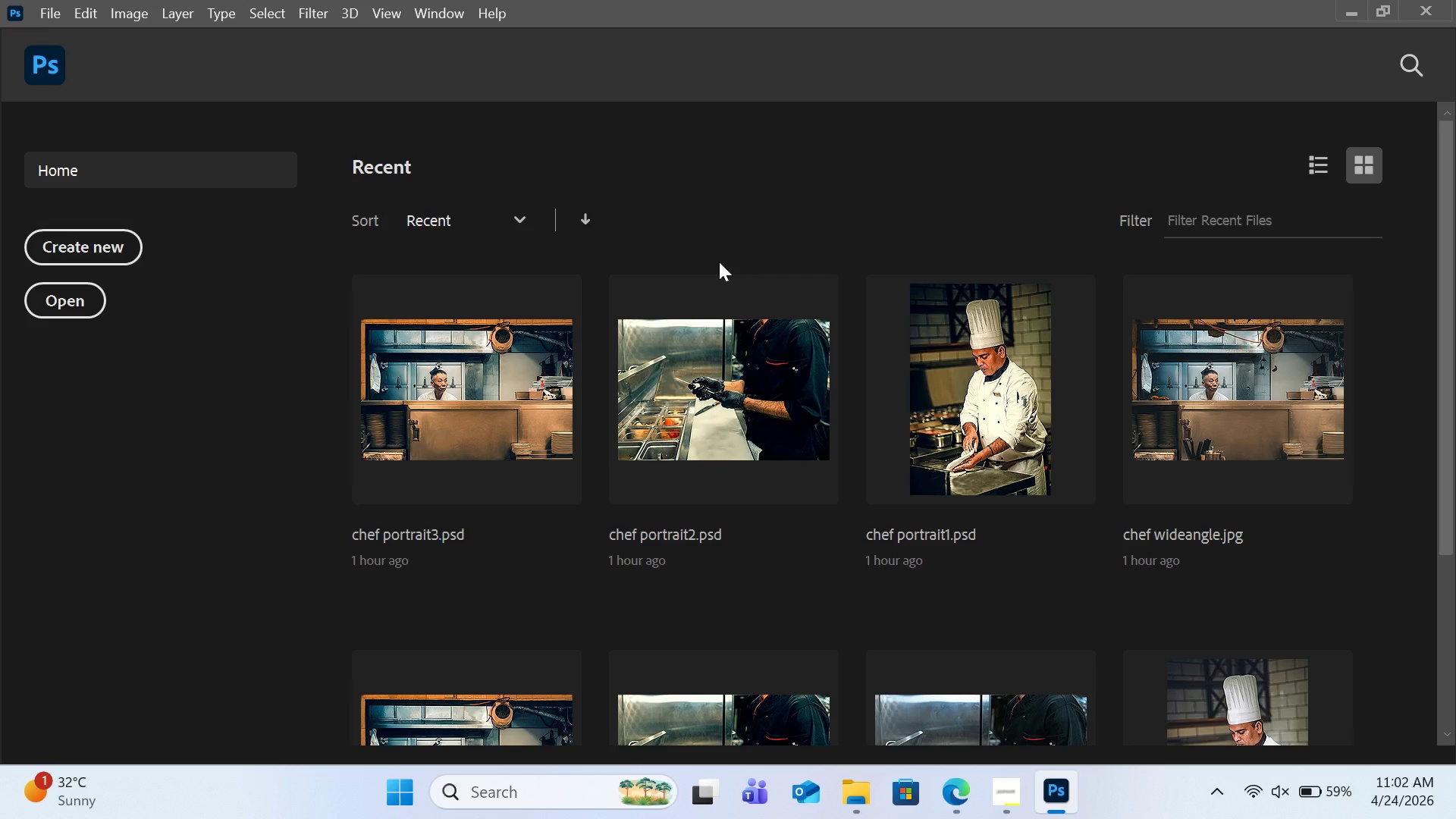 
wait(147.11)
 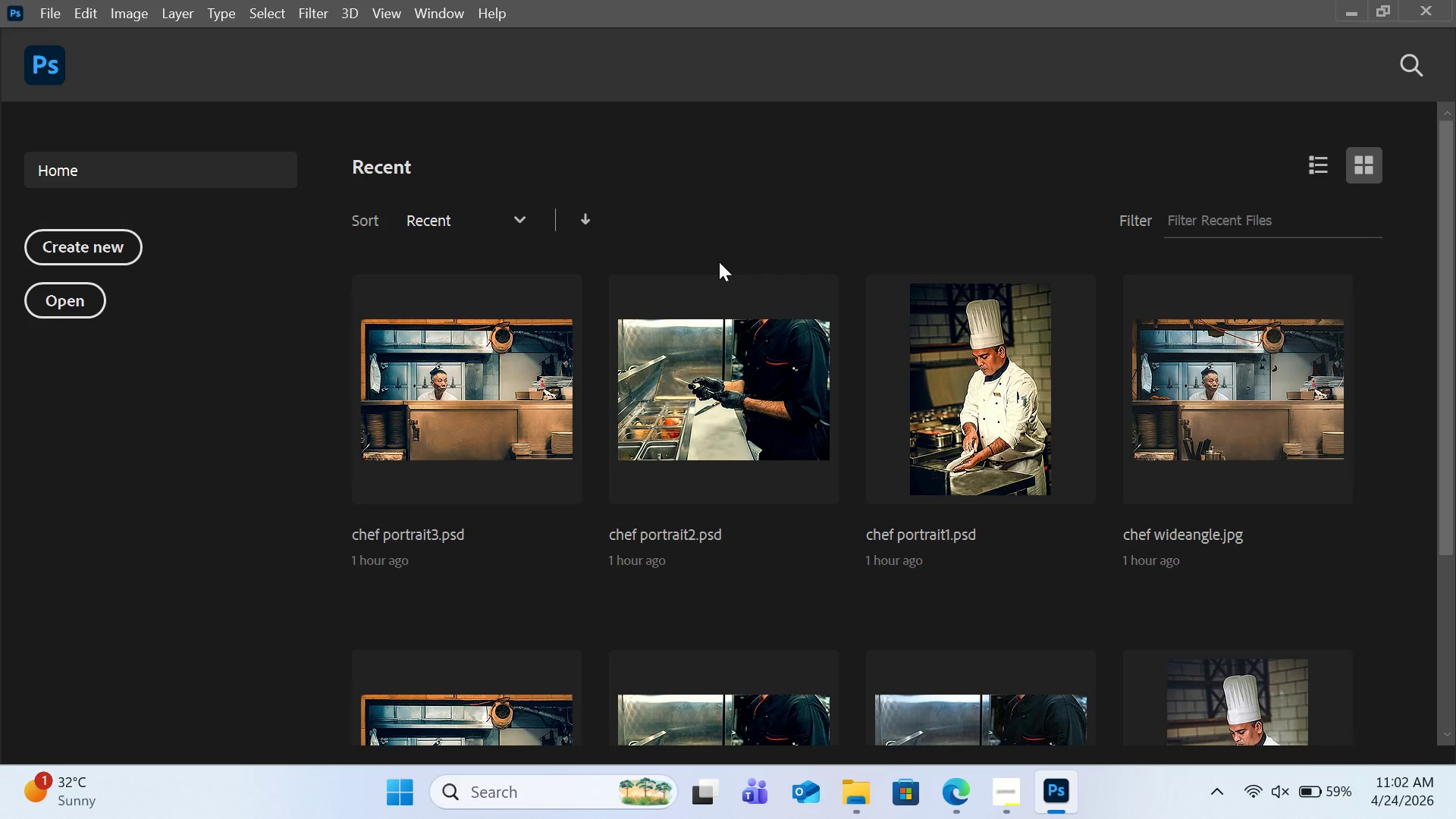 
left_click([1352, 6])
 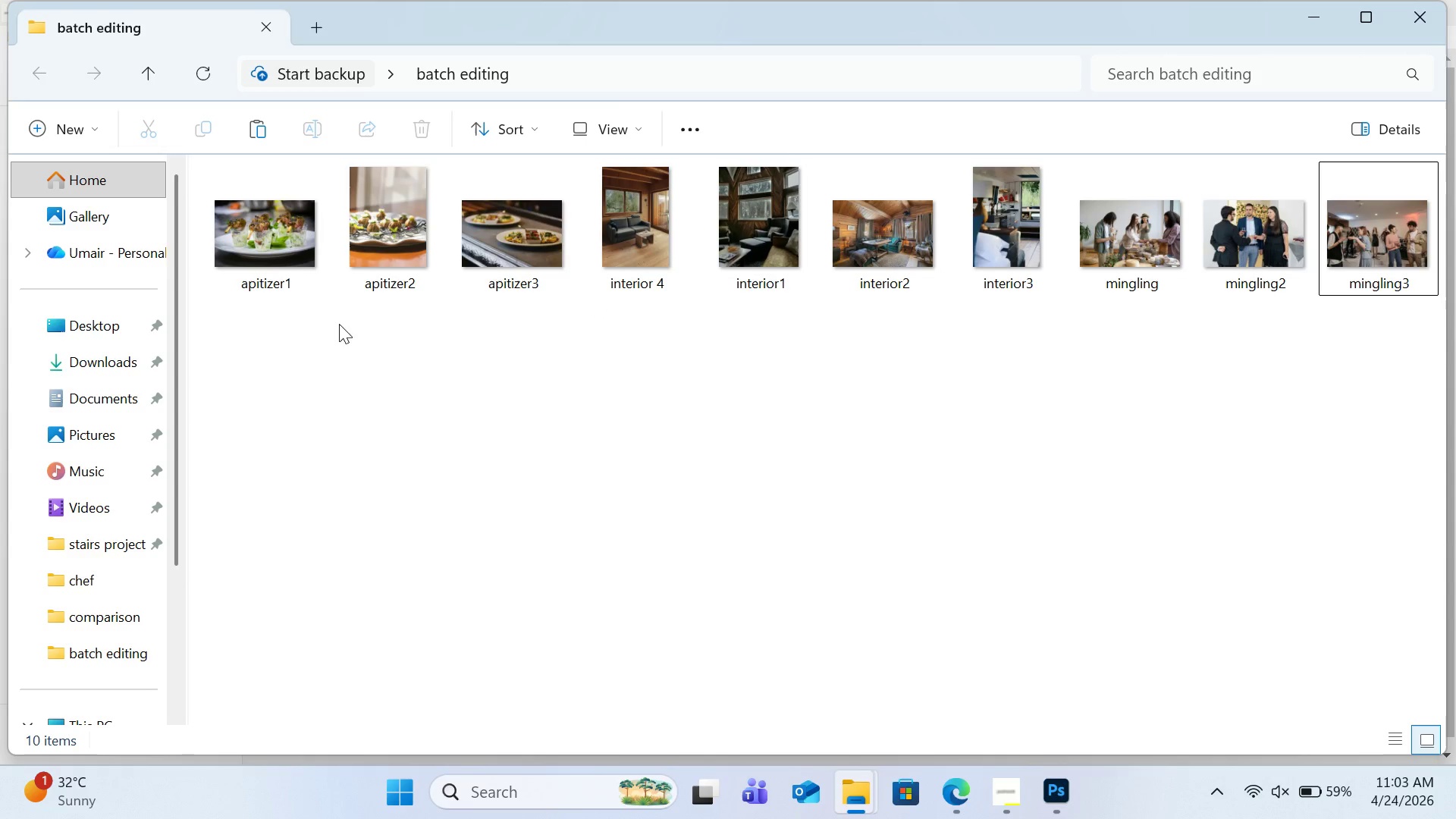 
mouse_move([310, 241])
 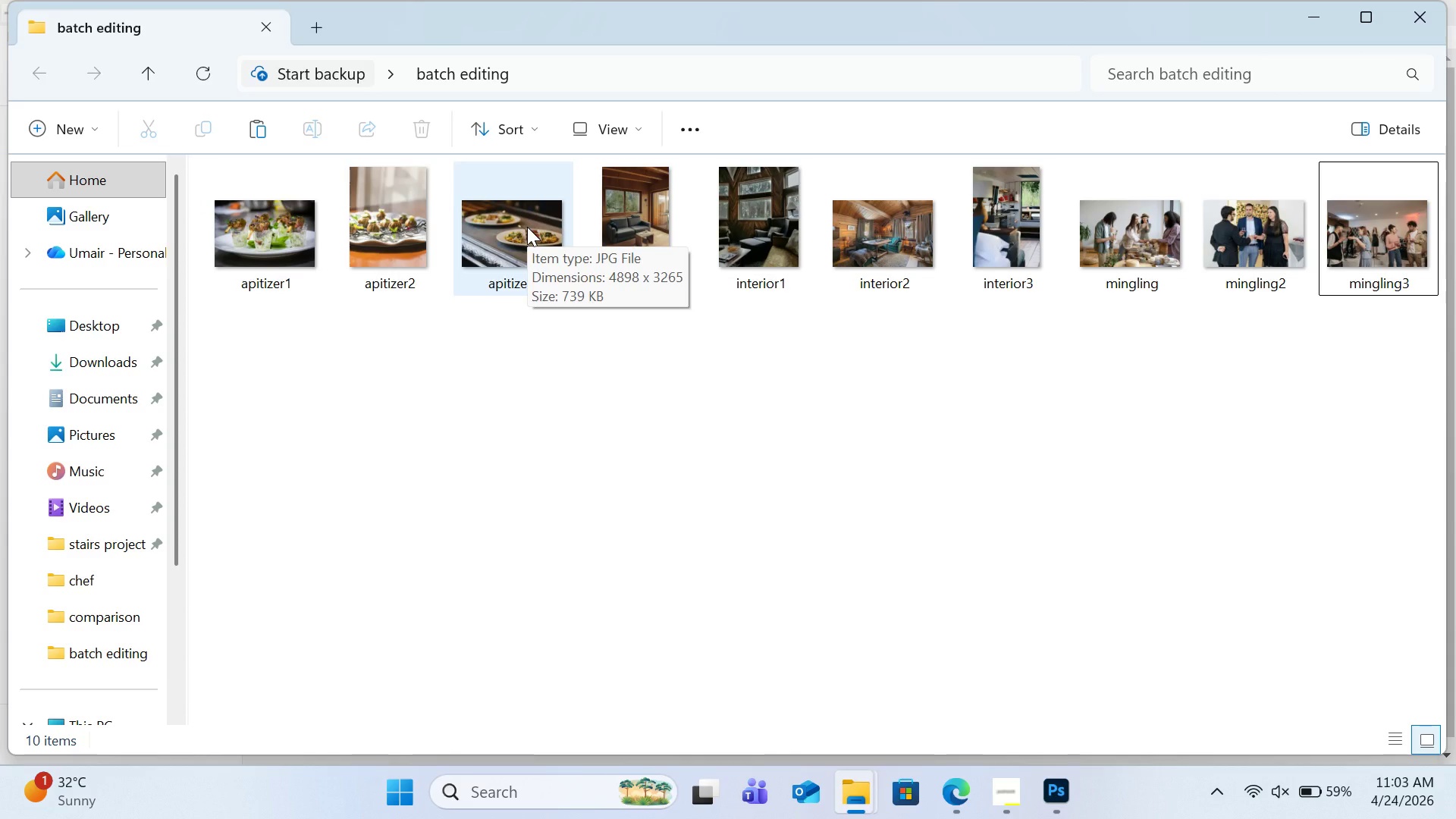 
wait(5.65)
 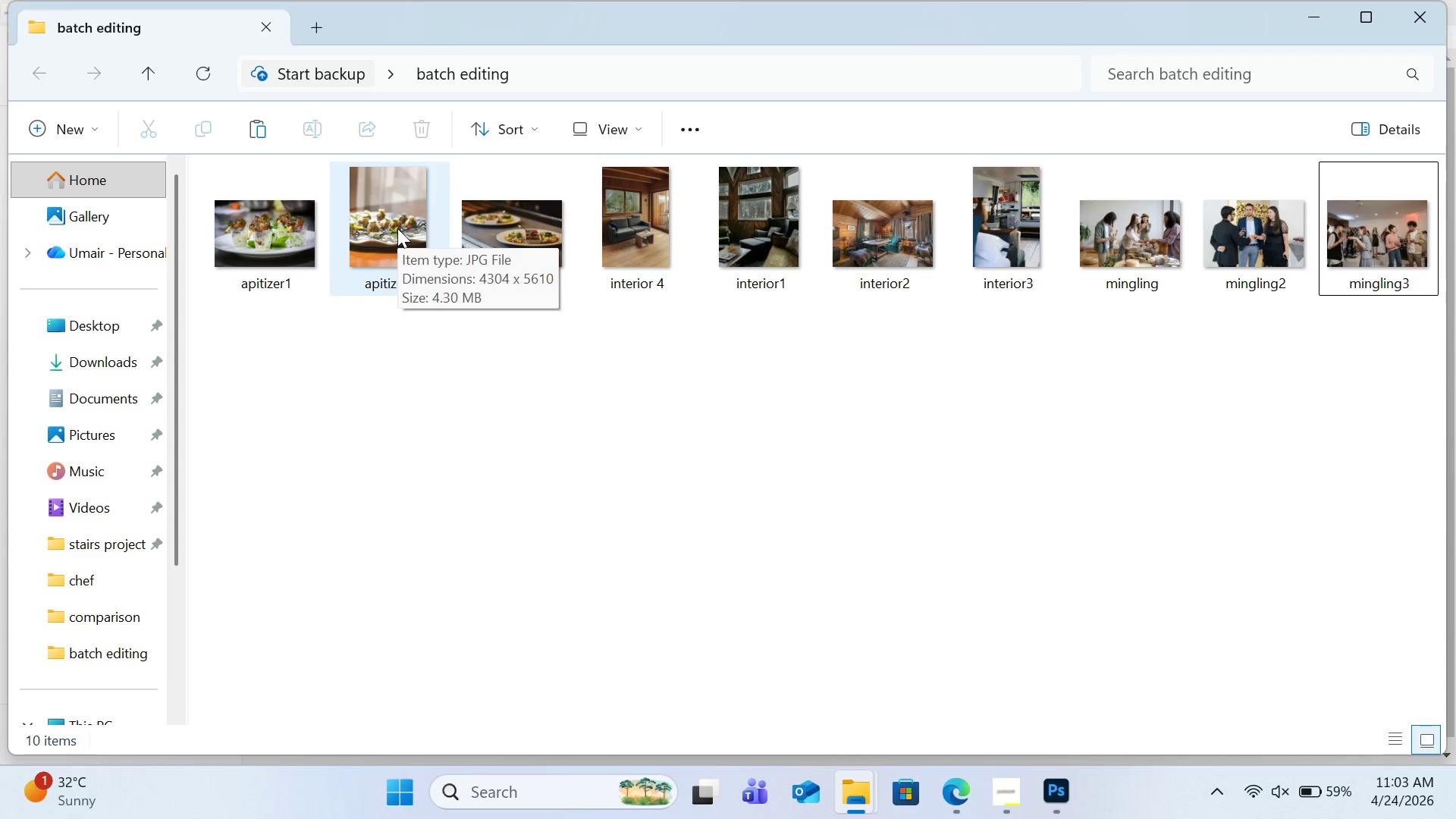 
mouse_move([403, 259])
 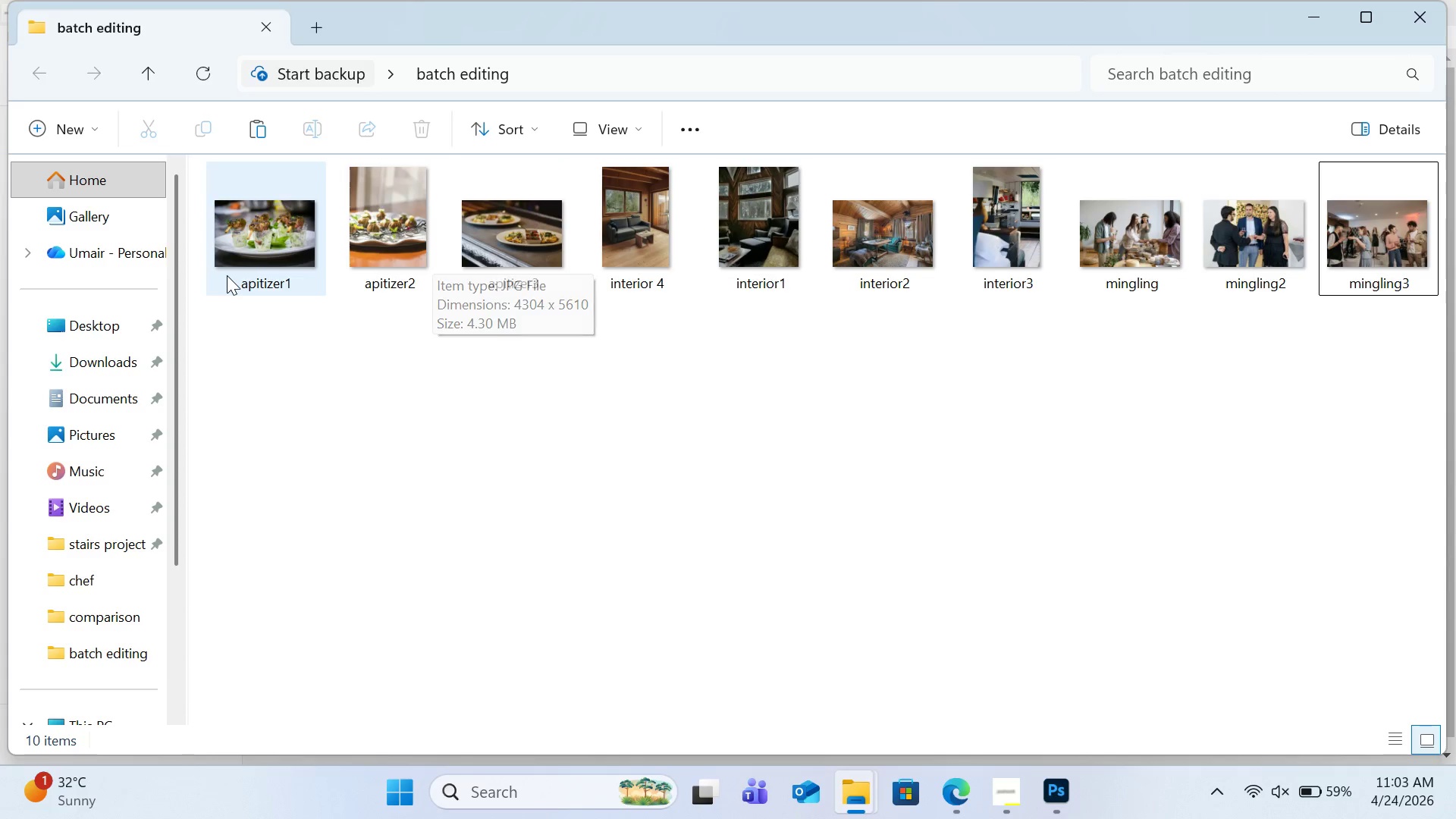 
mouse_move([257, 262])
 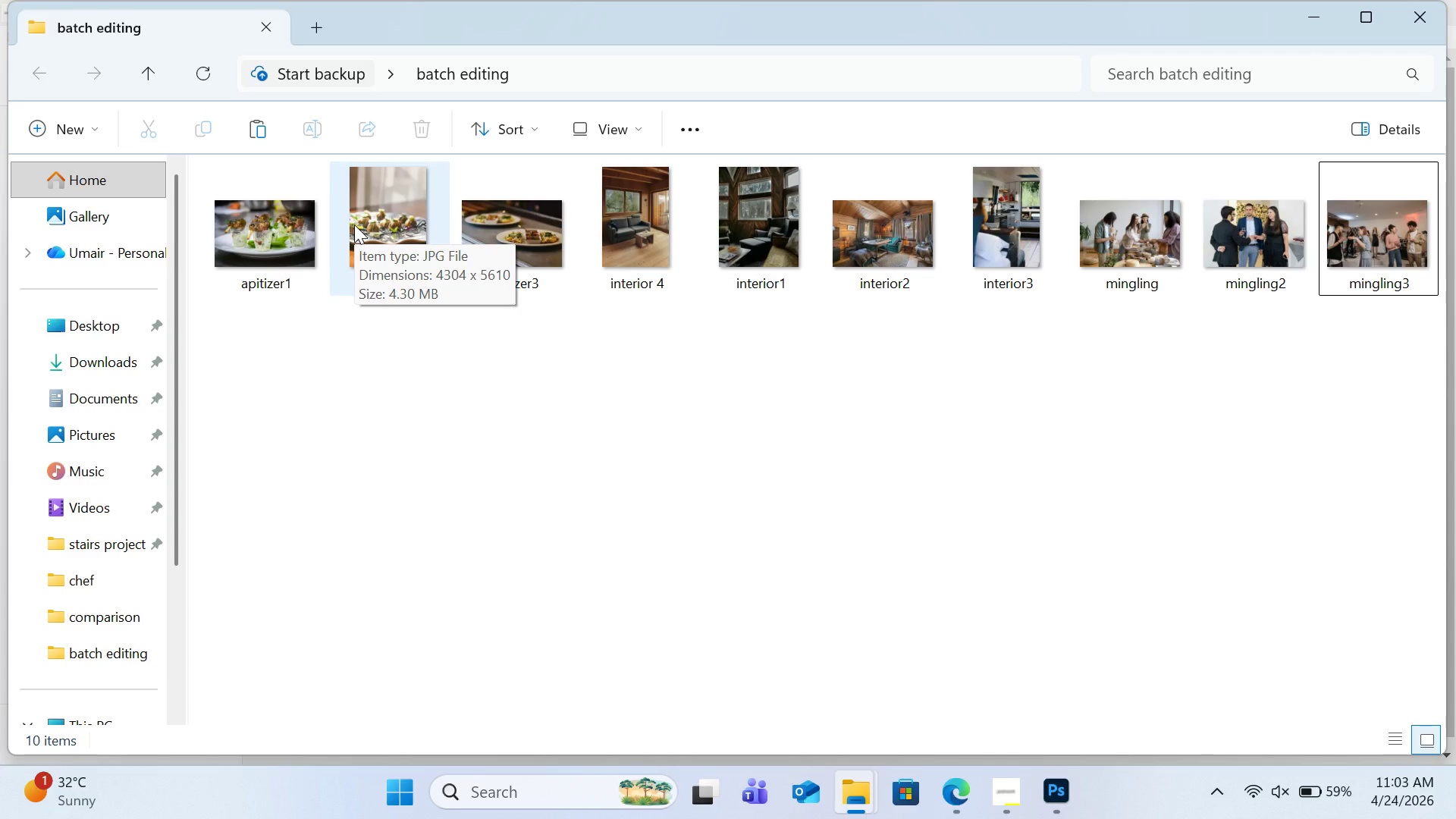 
wait(28.16)
 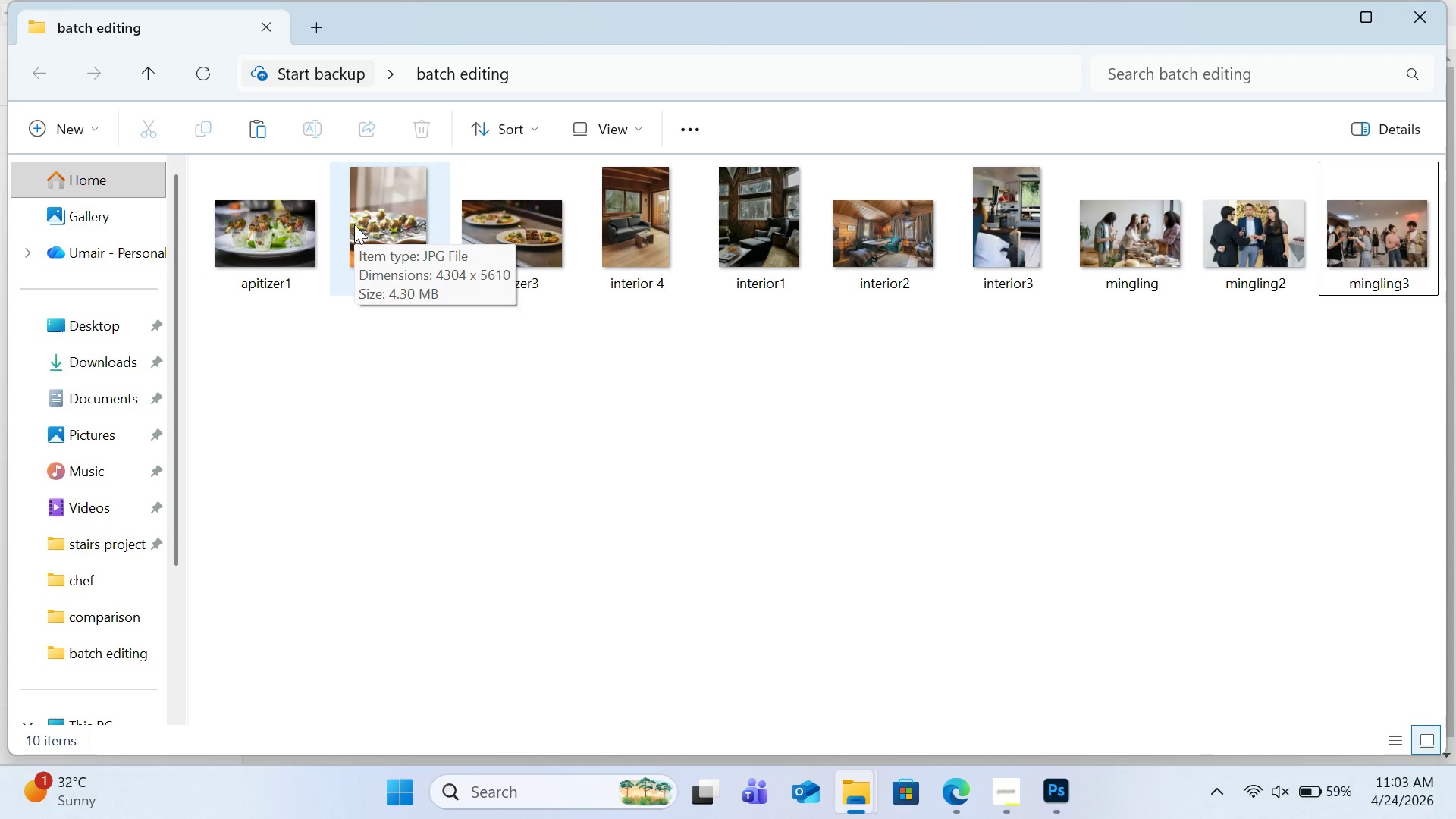 
mouse_move([734, 263])
 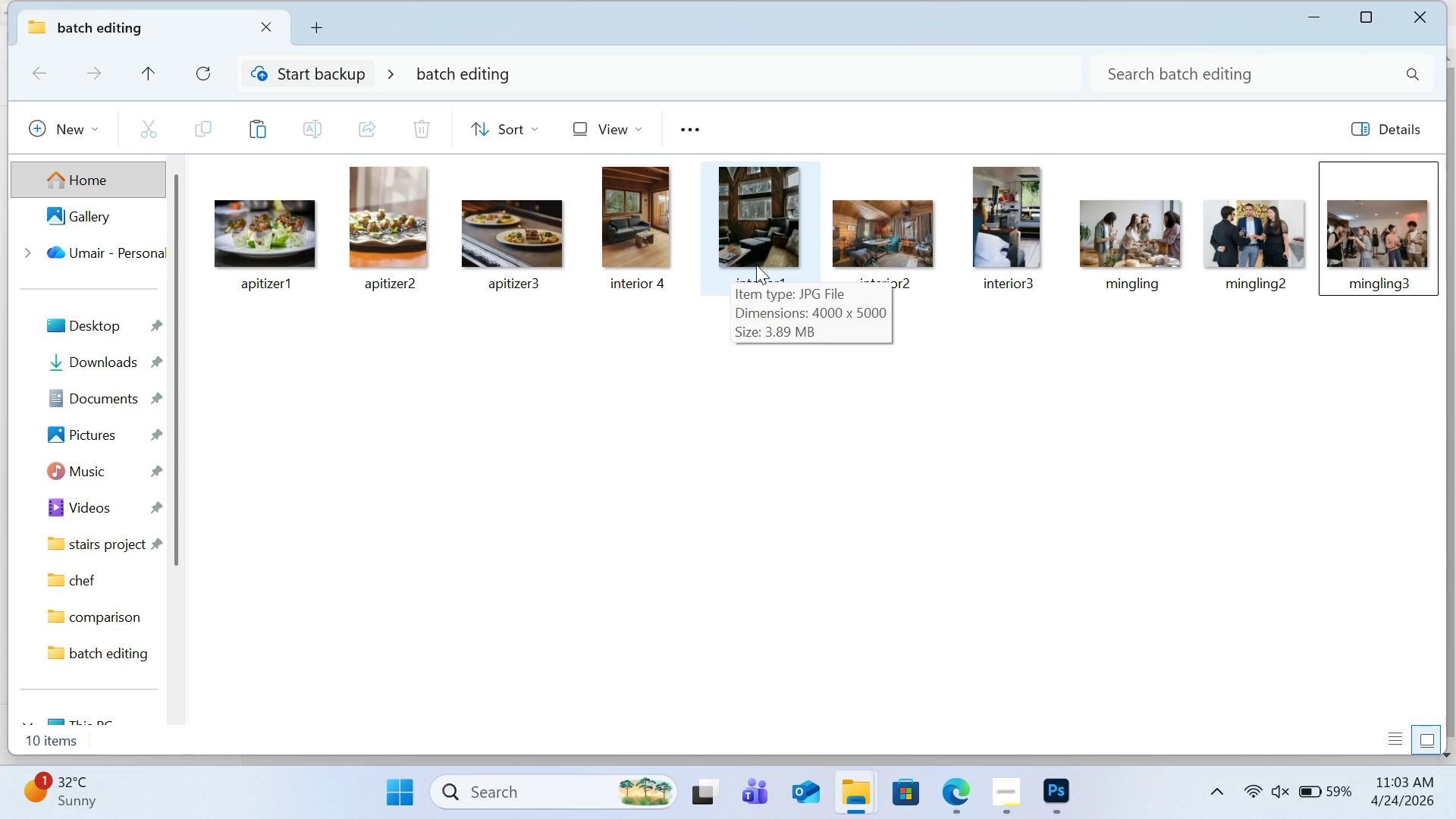 
wait(10.17)
 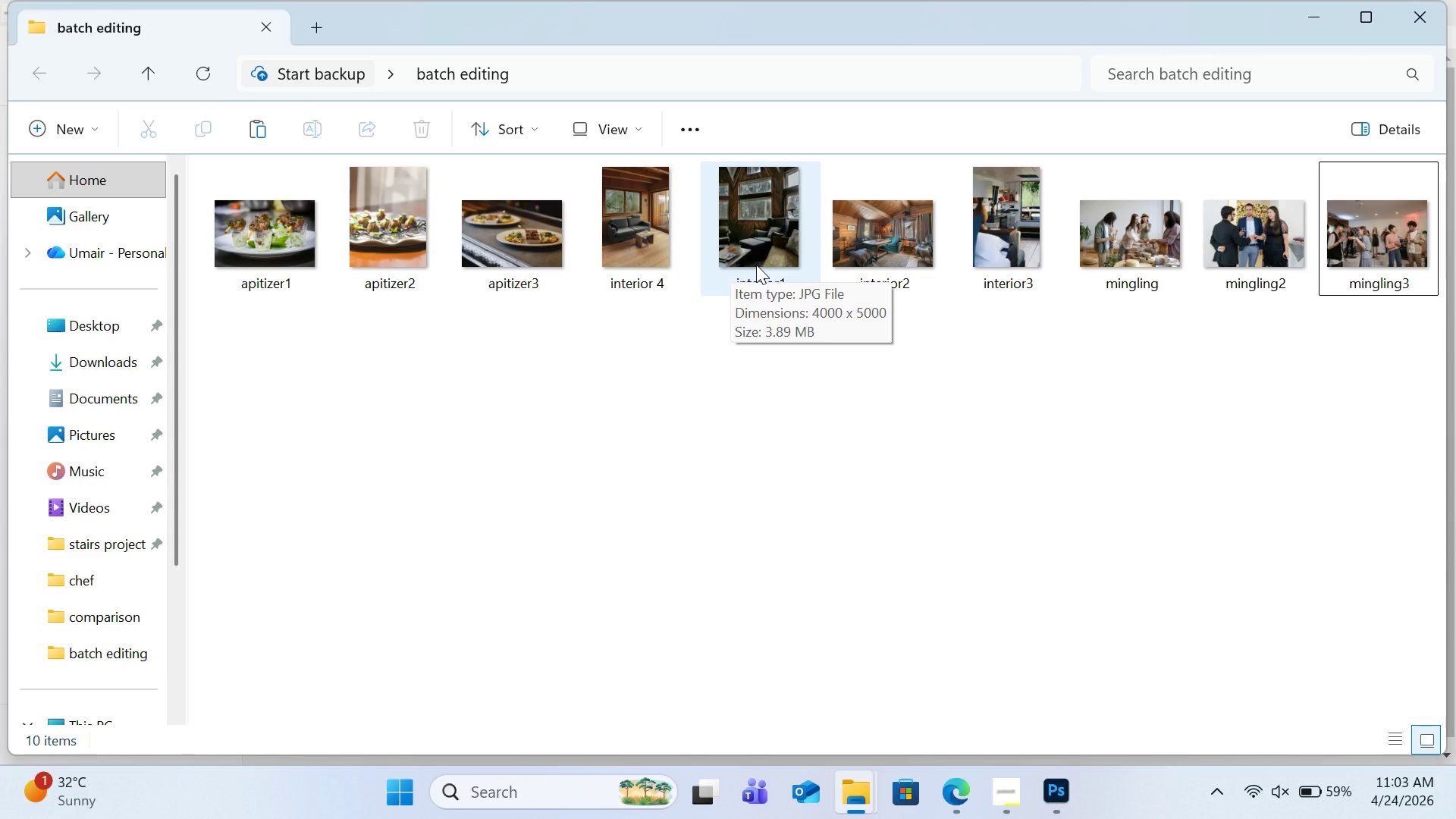 
mouse_move([1314, 234])
 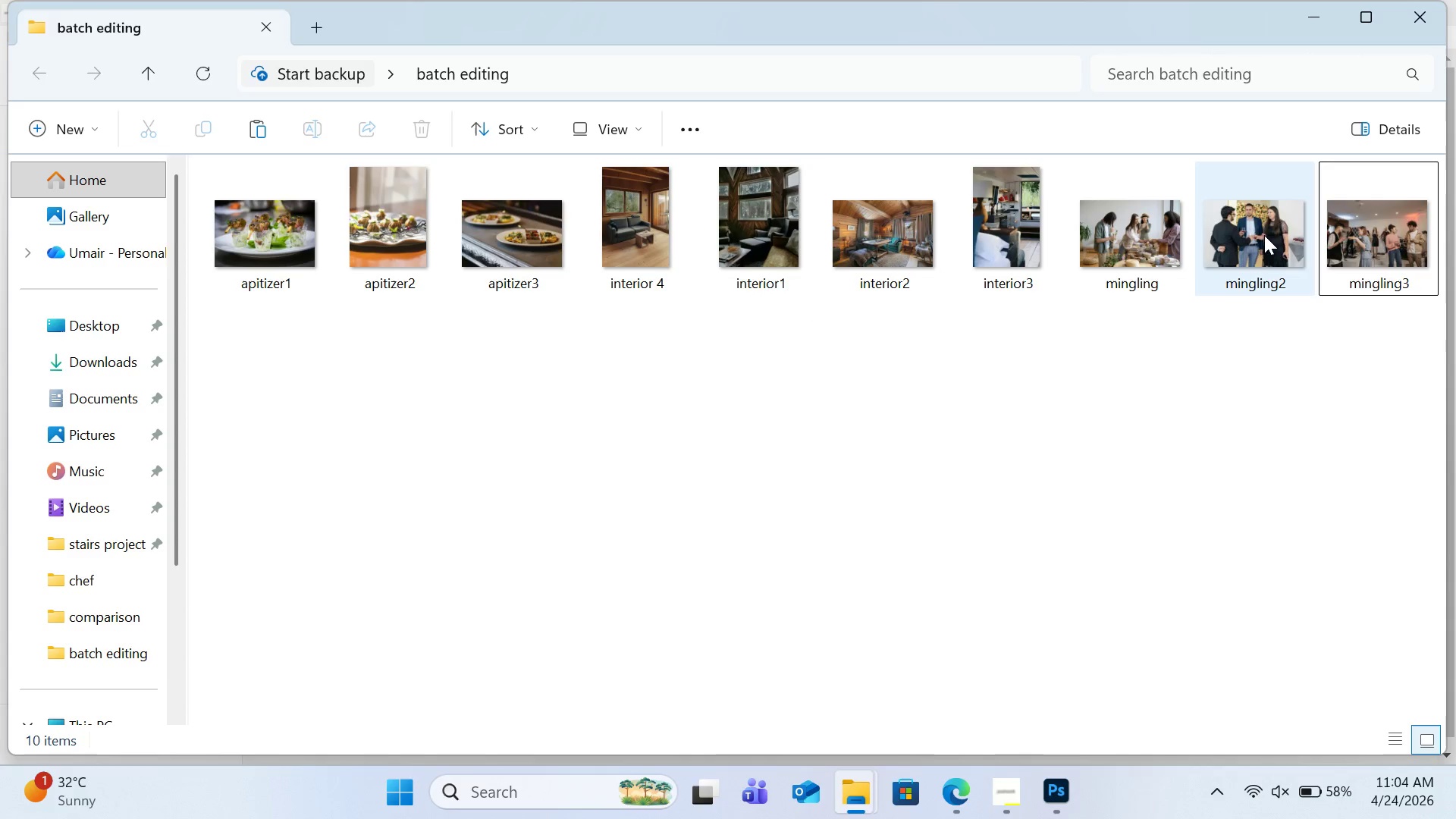 
mouse_move([1243, 236])
 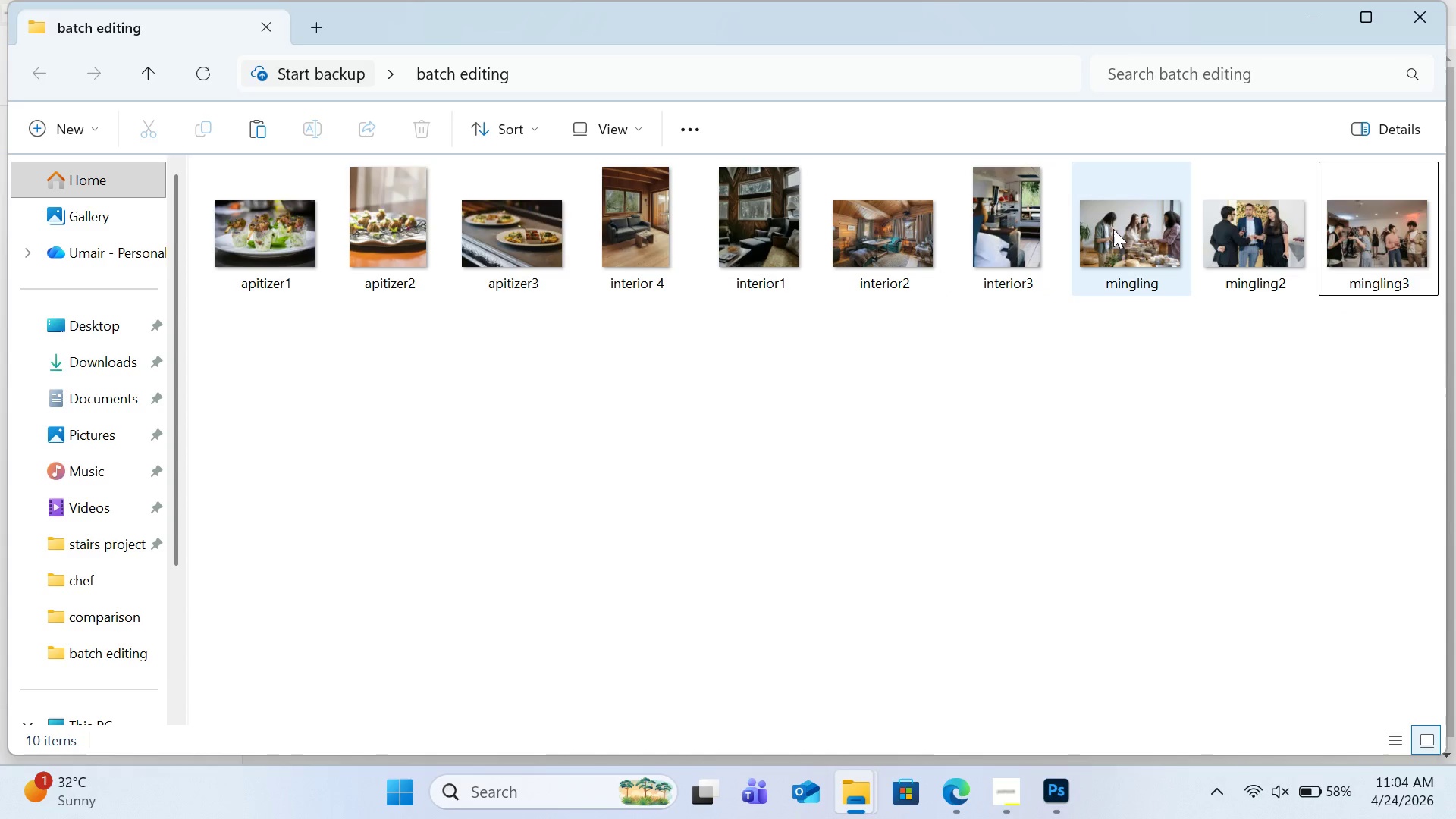 
mouse_move([1101, 230])
 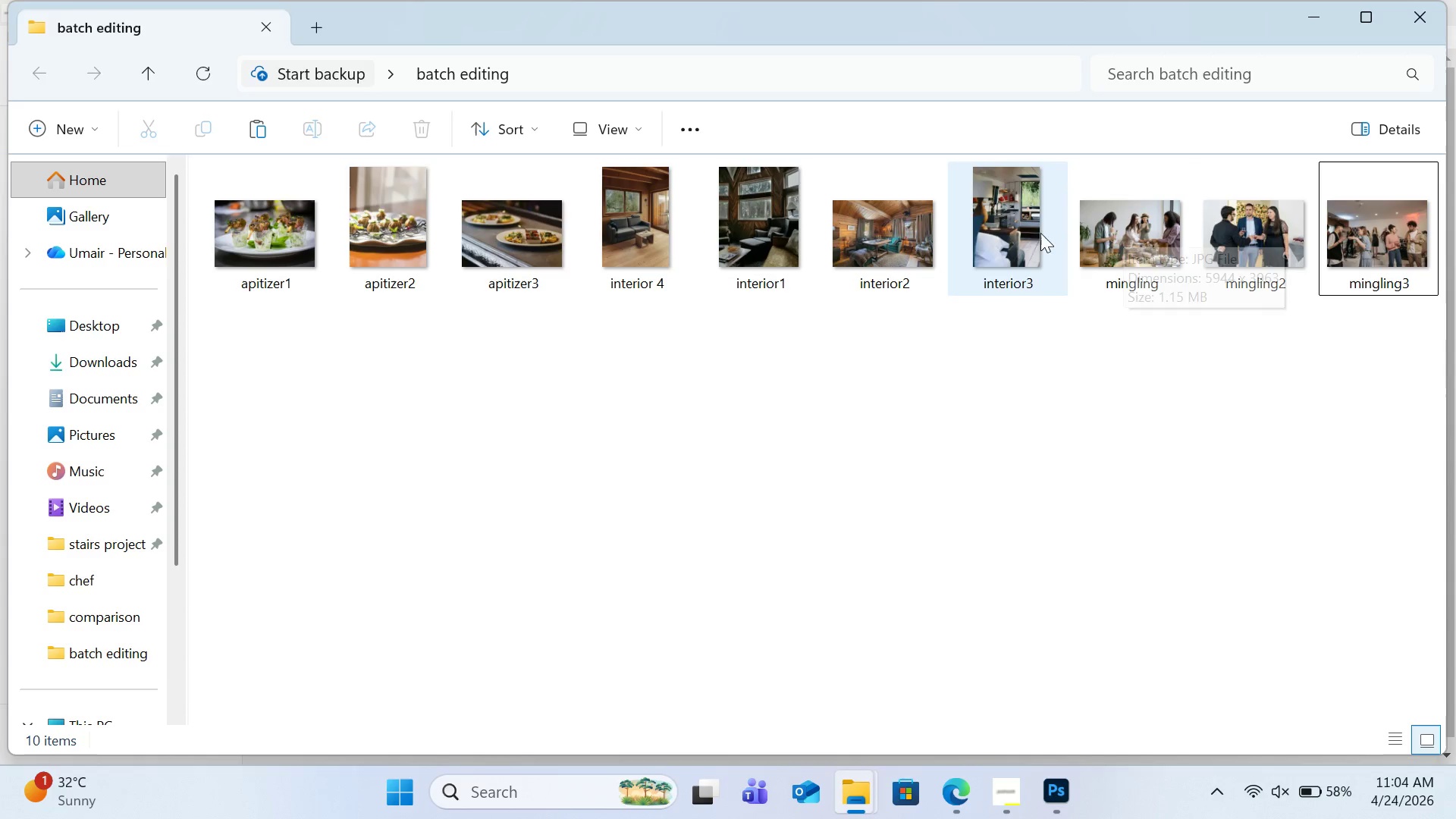 
mouse_move([1018, 237])
 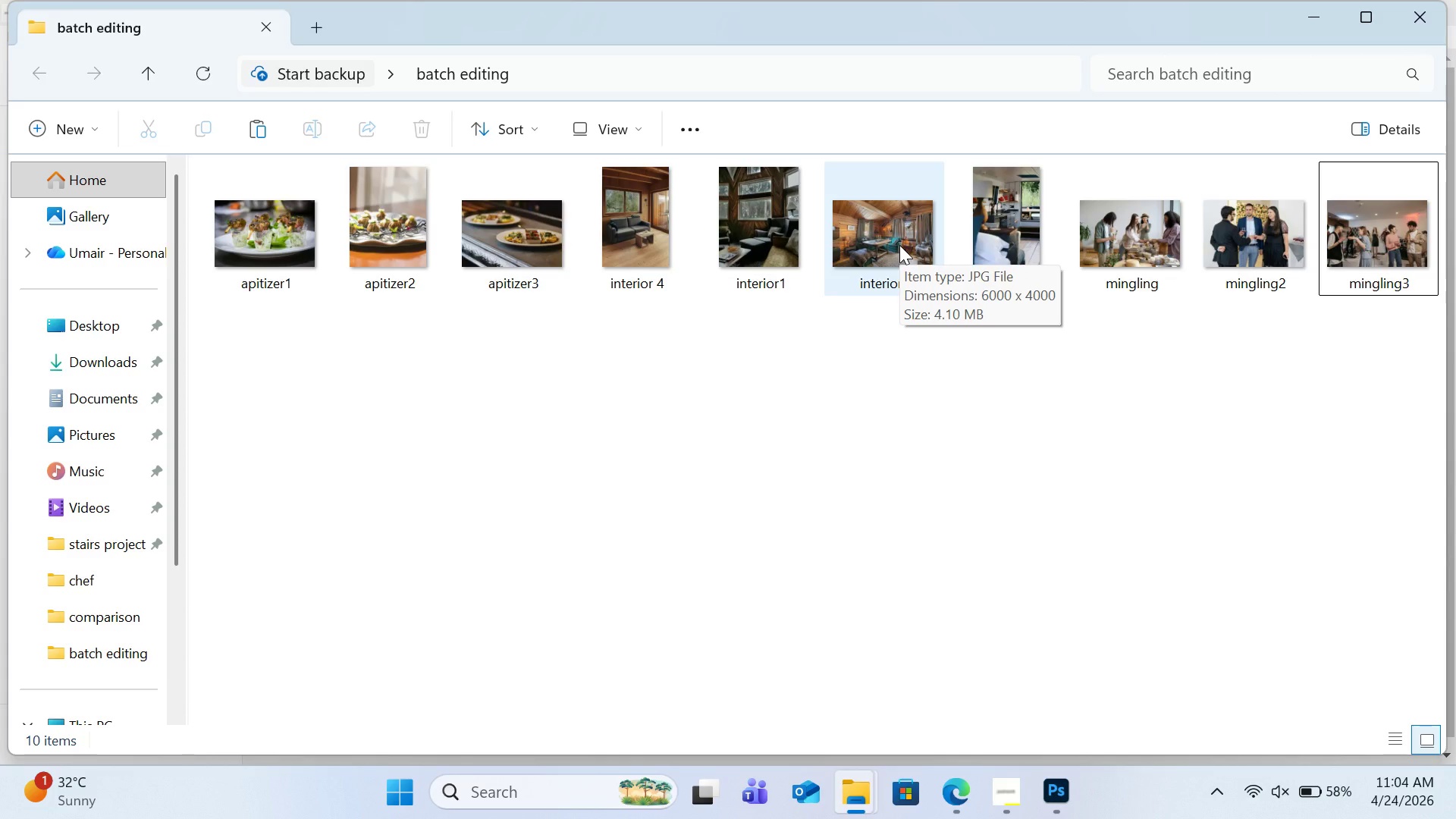 
wait(5.62)
 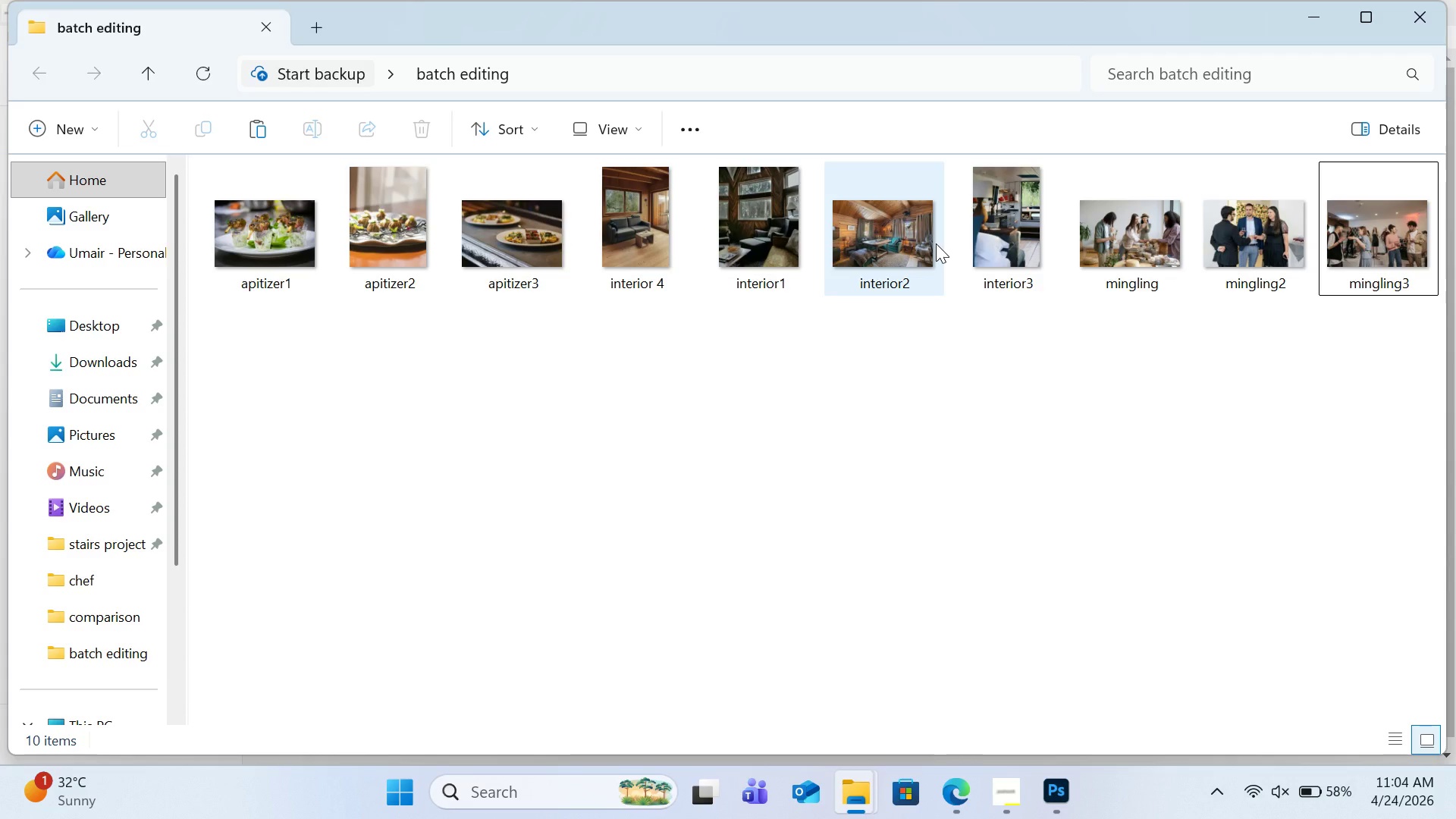 
left_click([899, 245])
 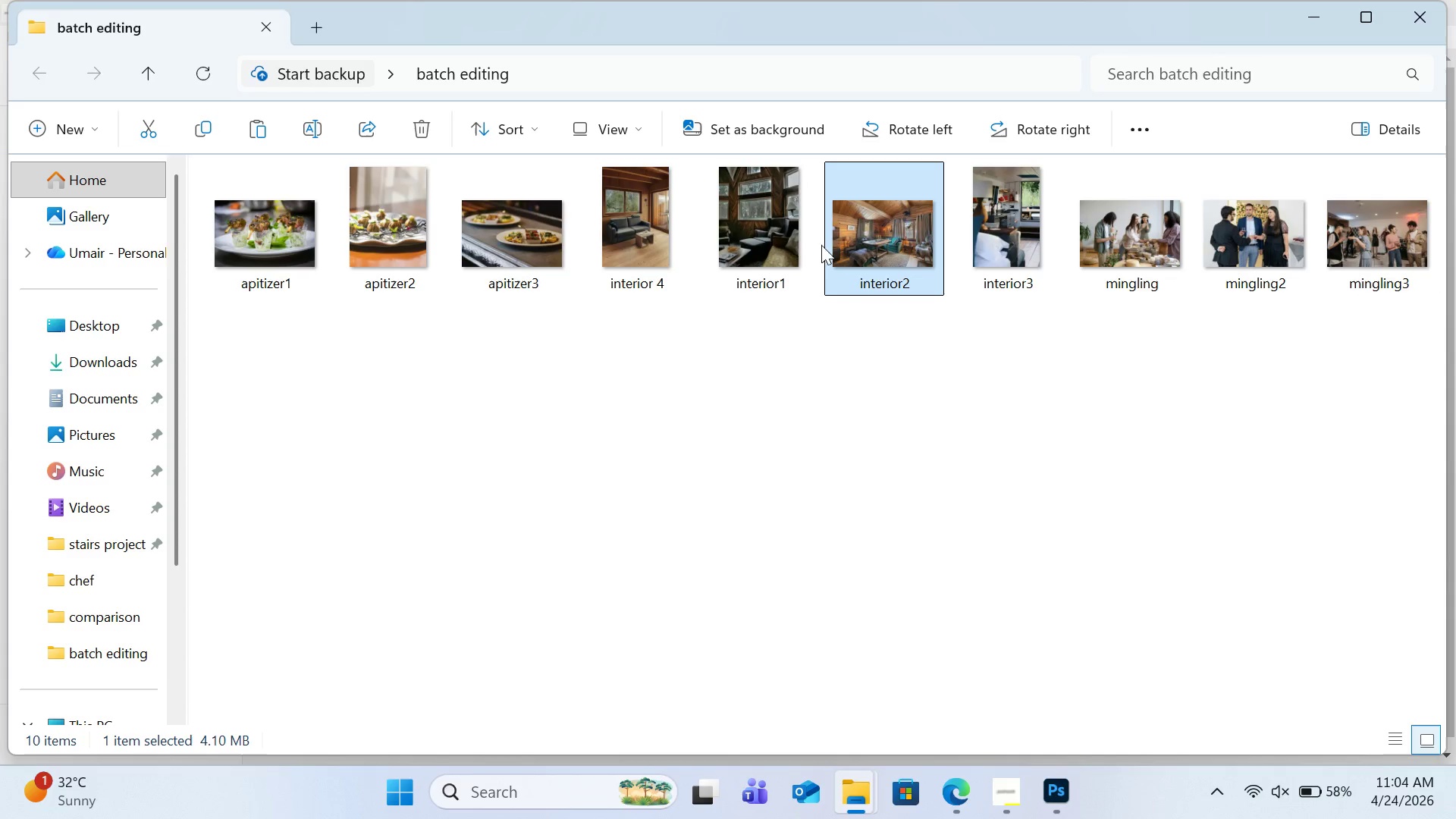 
mouse_move([792, 245])
 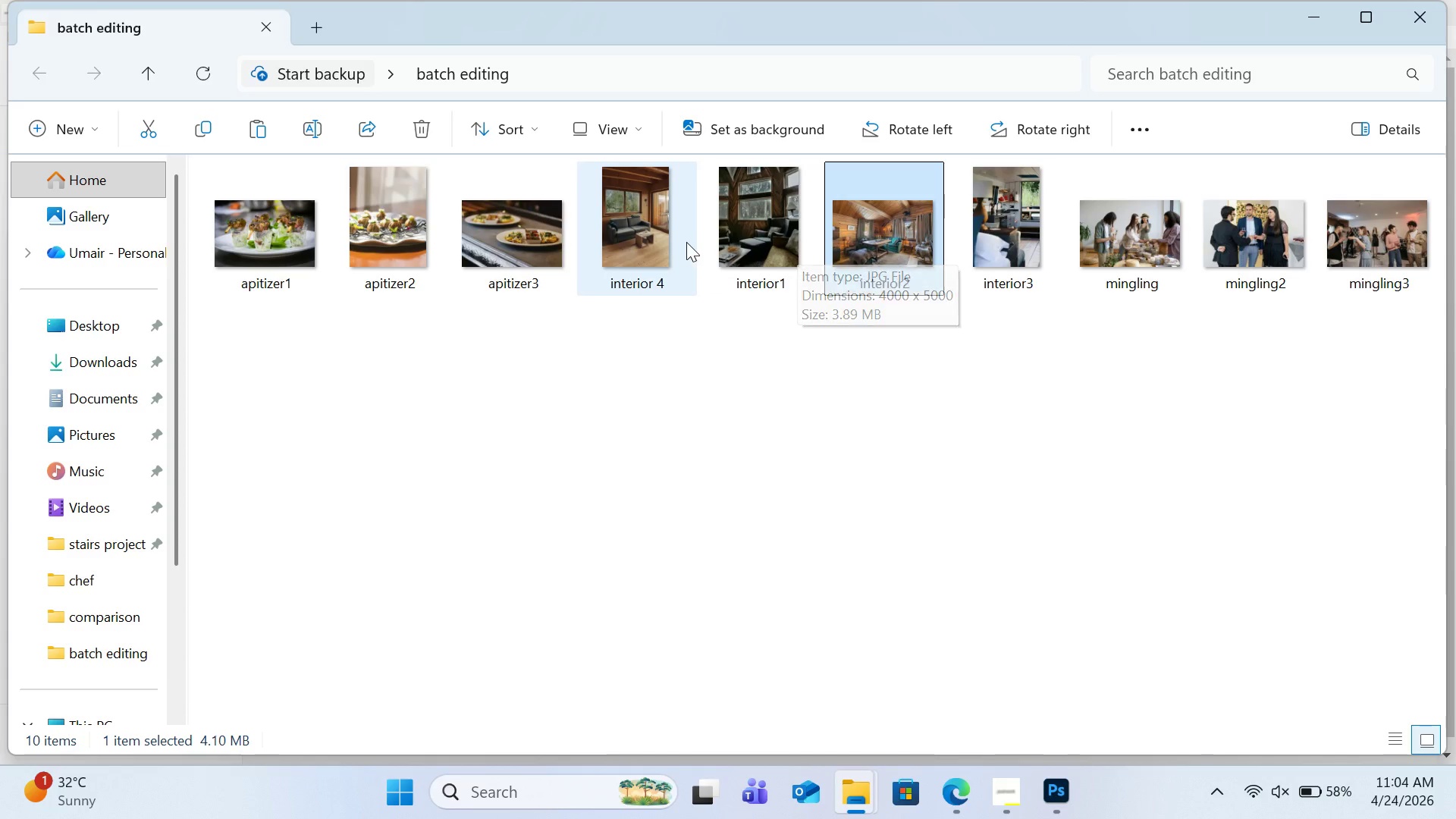 
mouse_move([670, 242])
 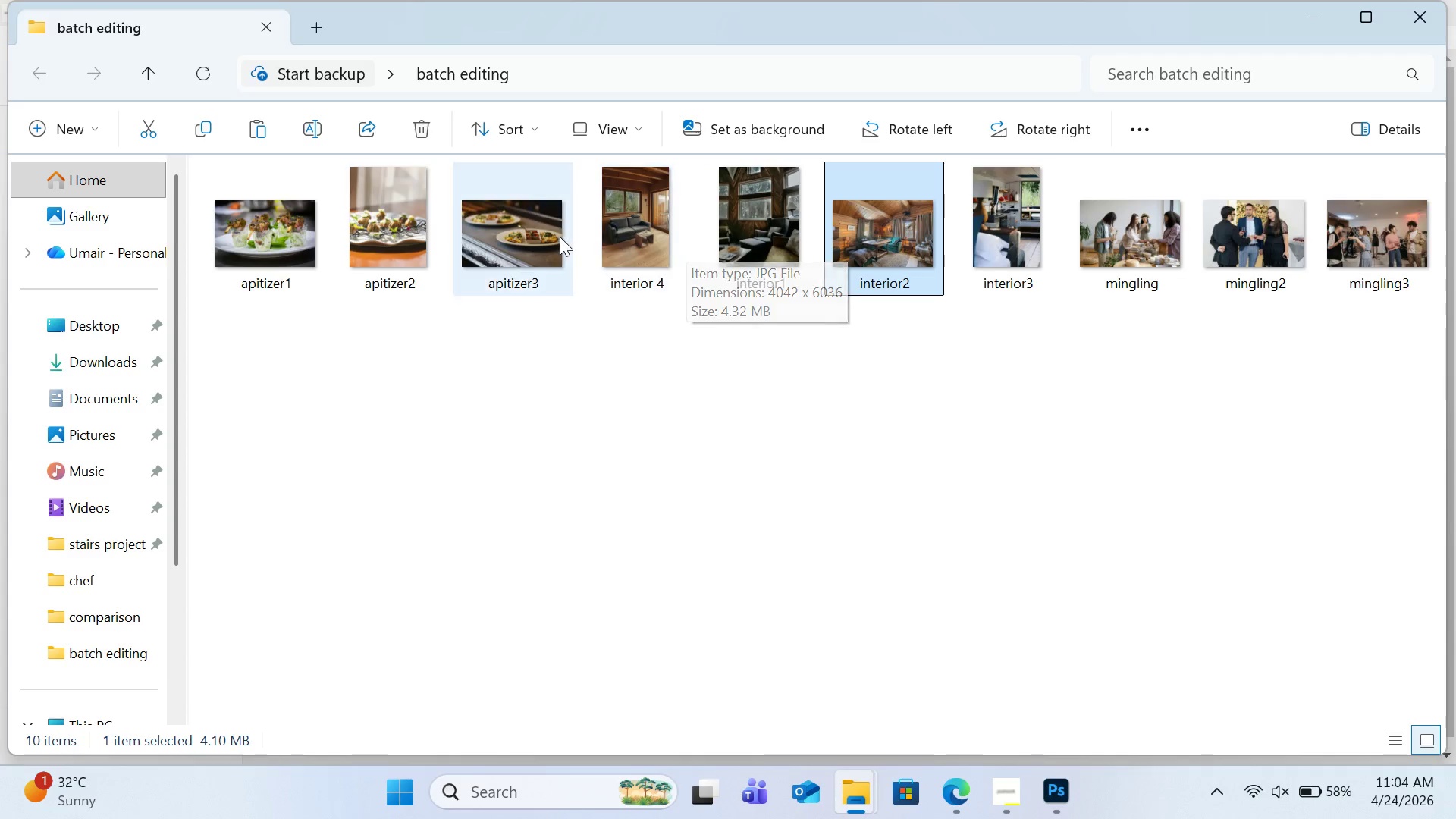 
mouse_move([541, 234])
 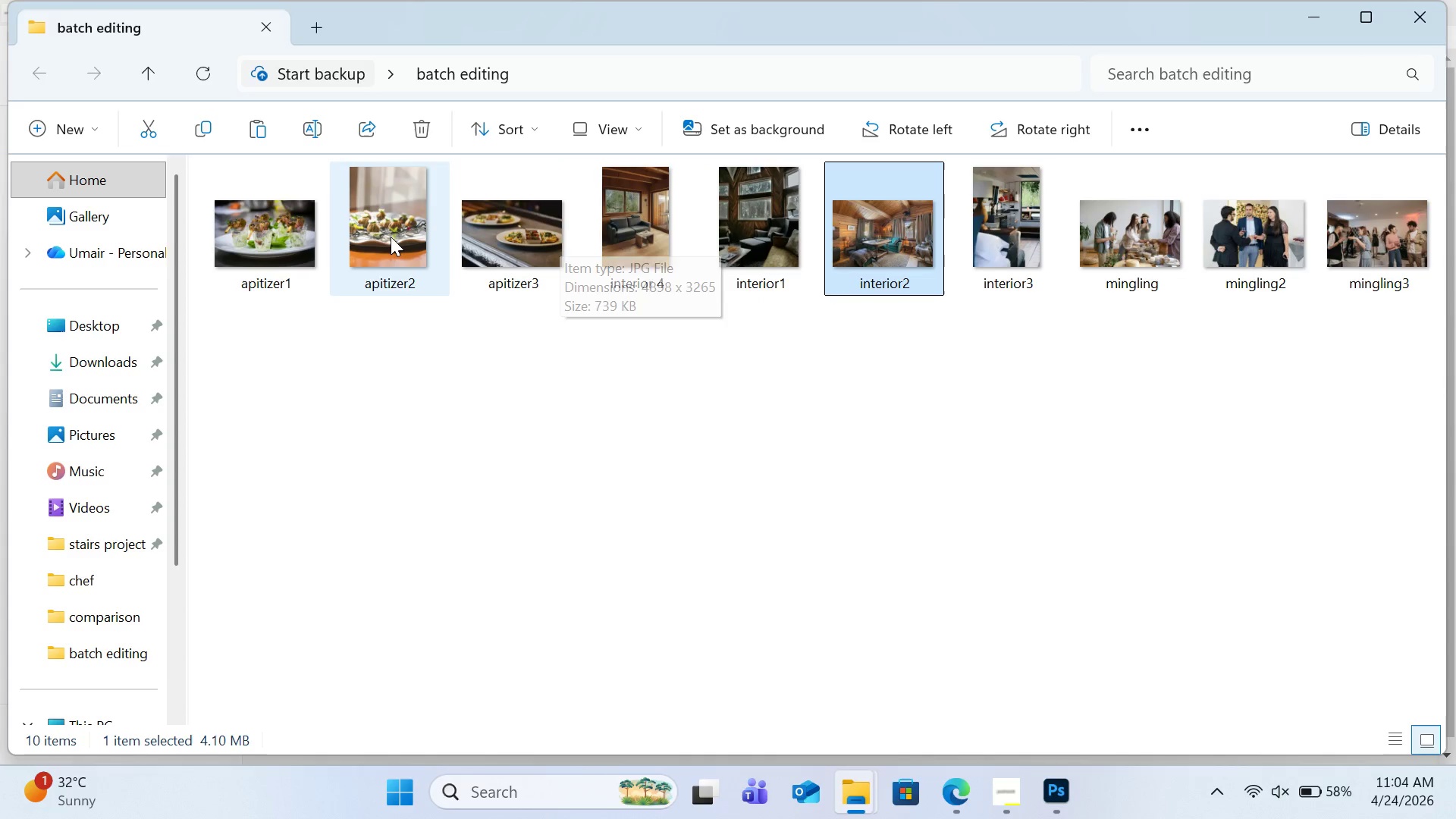 
mouse_move([377, 237])
 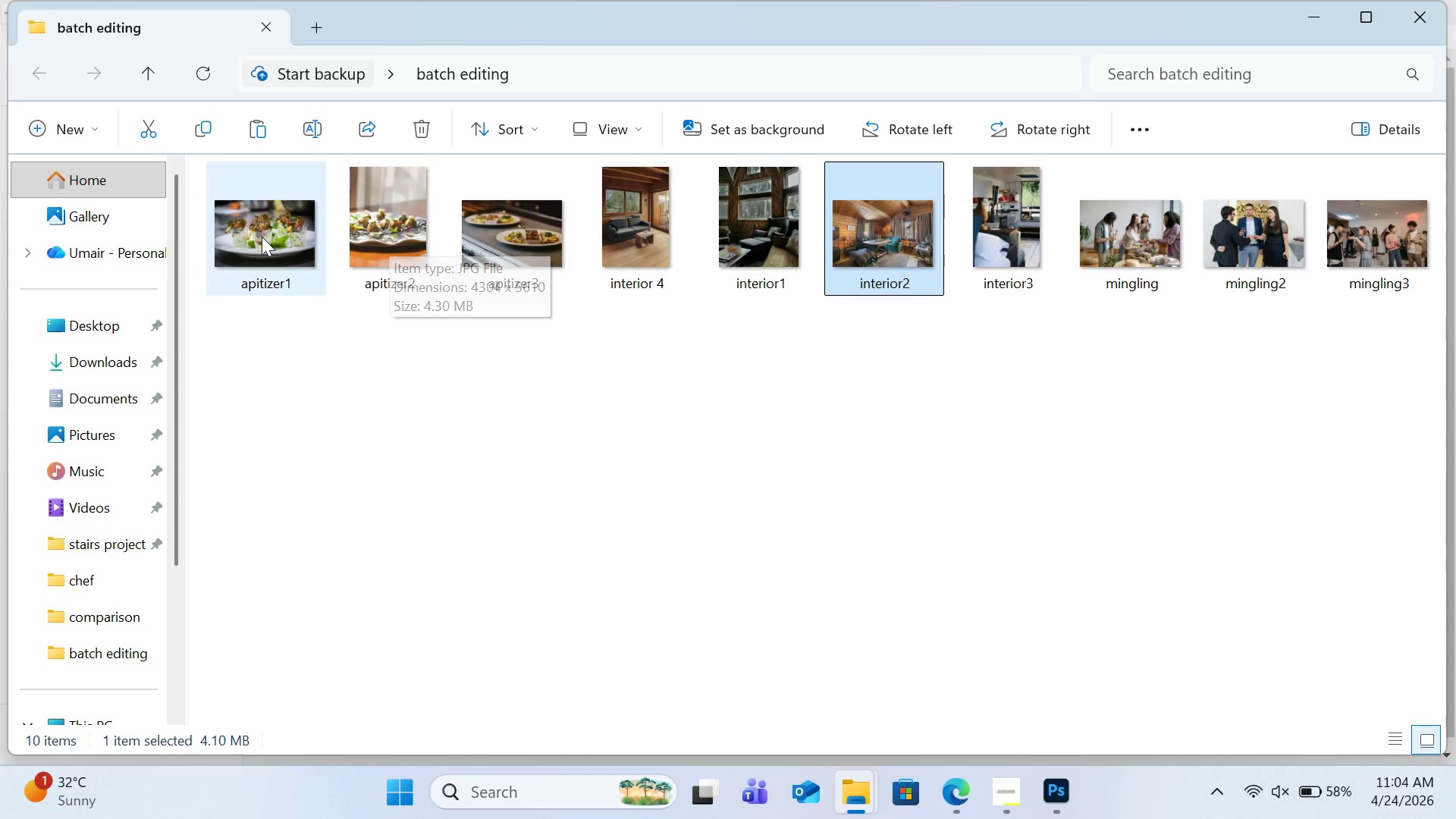 
mouse_move([289, 238])
 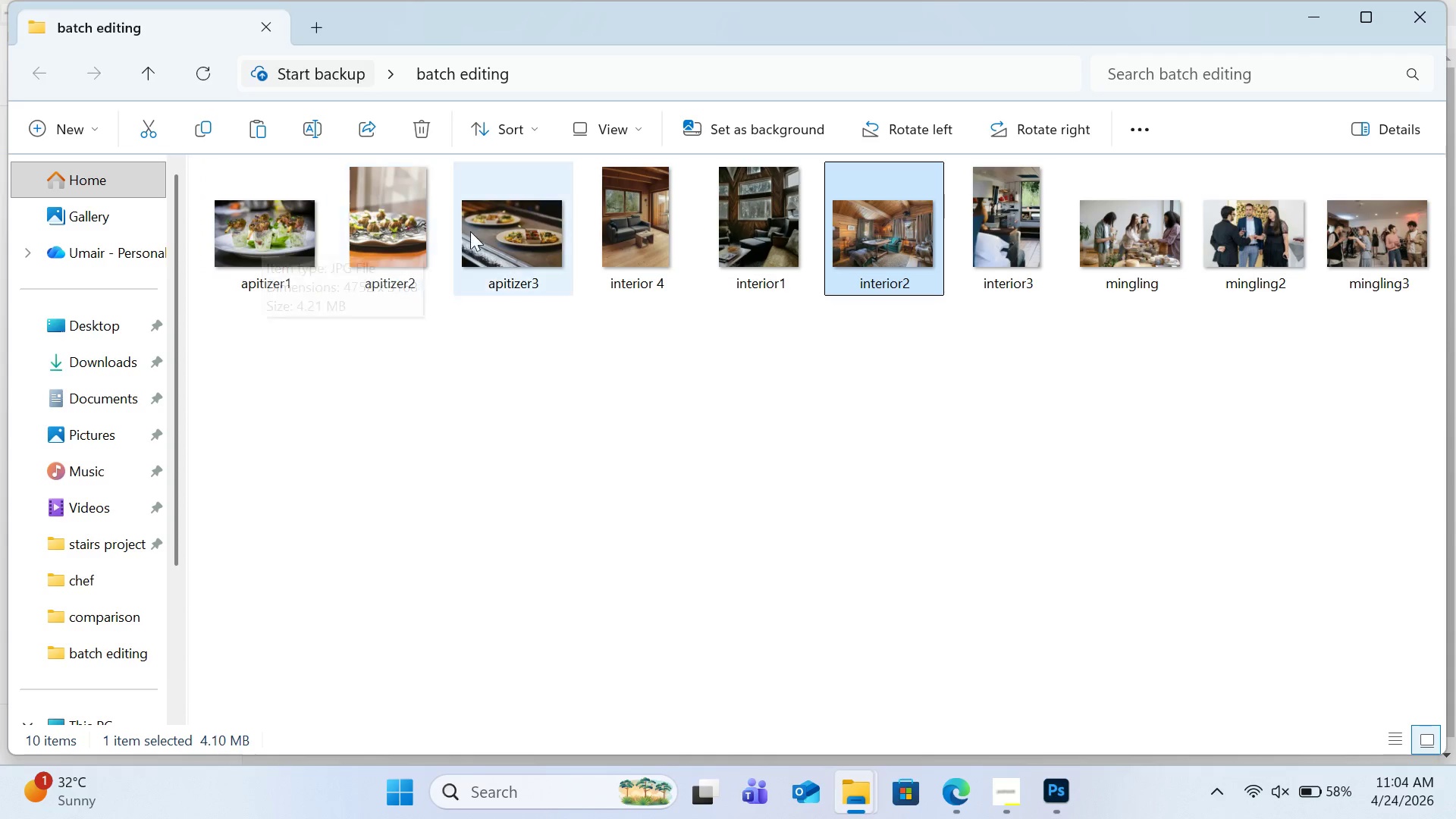 
mouse_move([444, 232])
 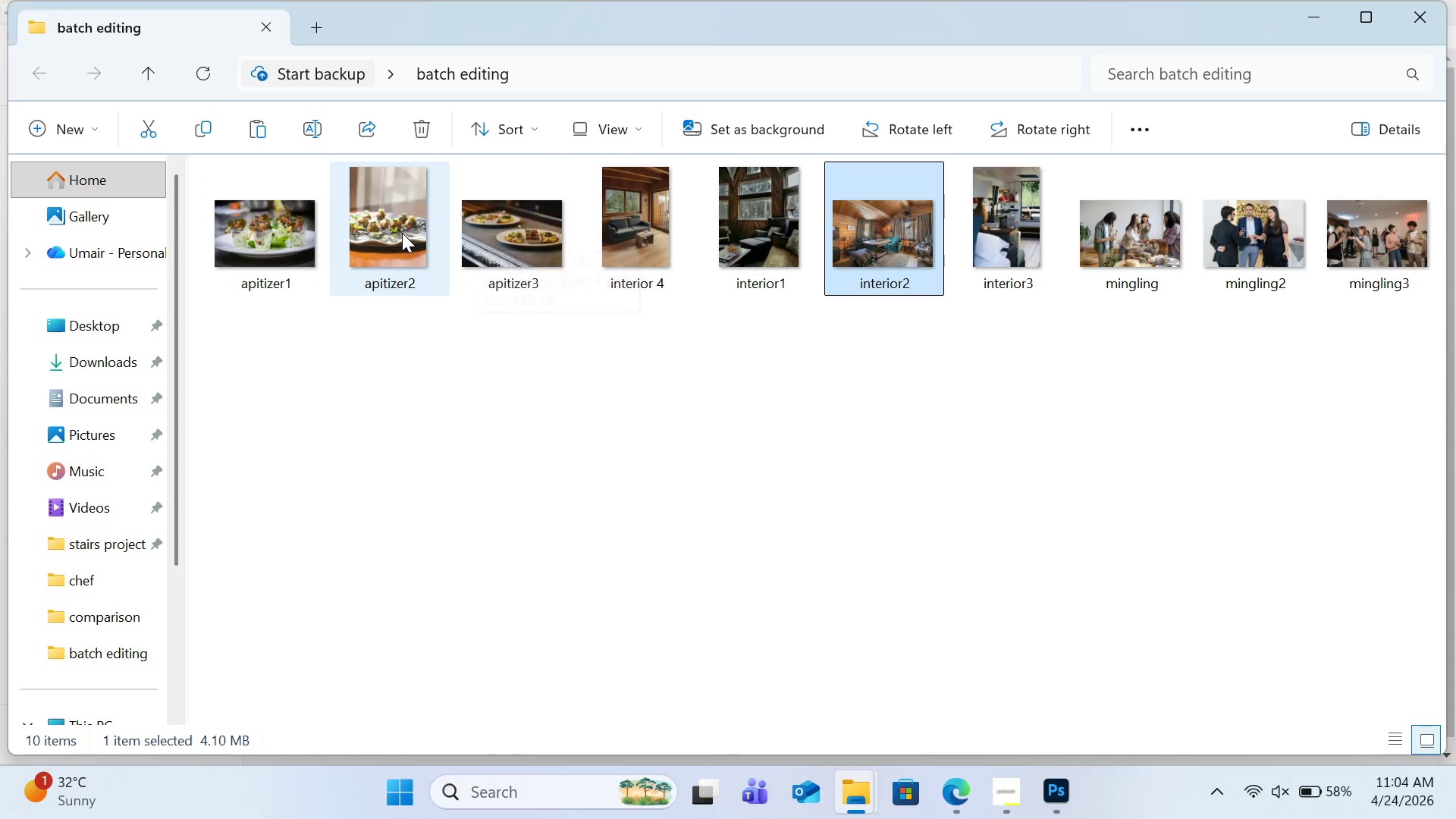 
mouse_move([430, 233])
 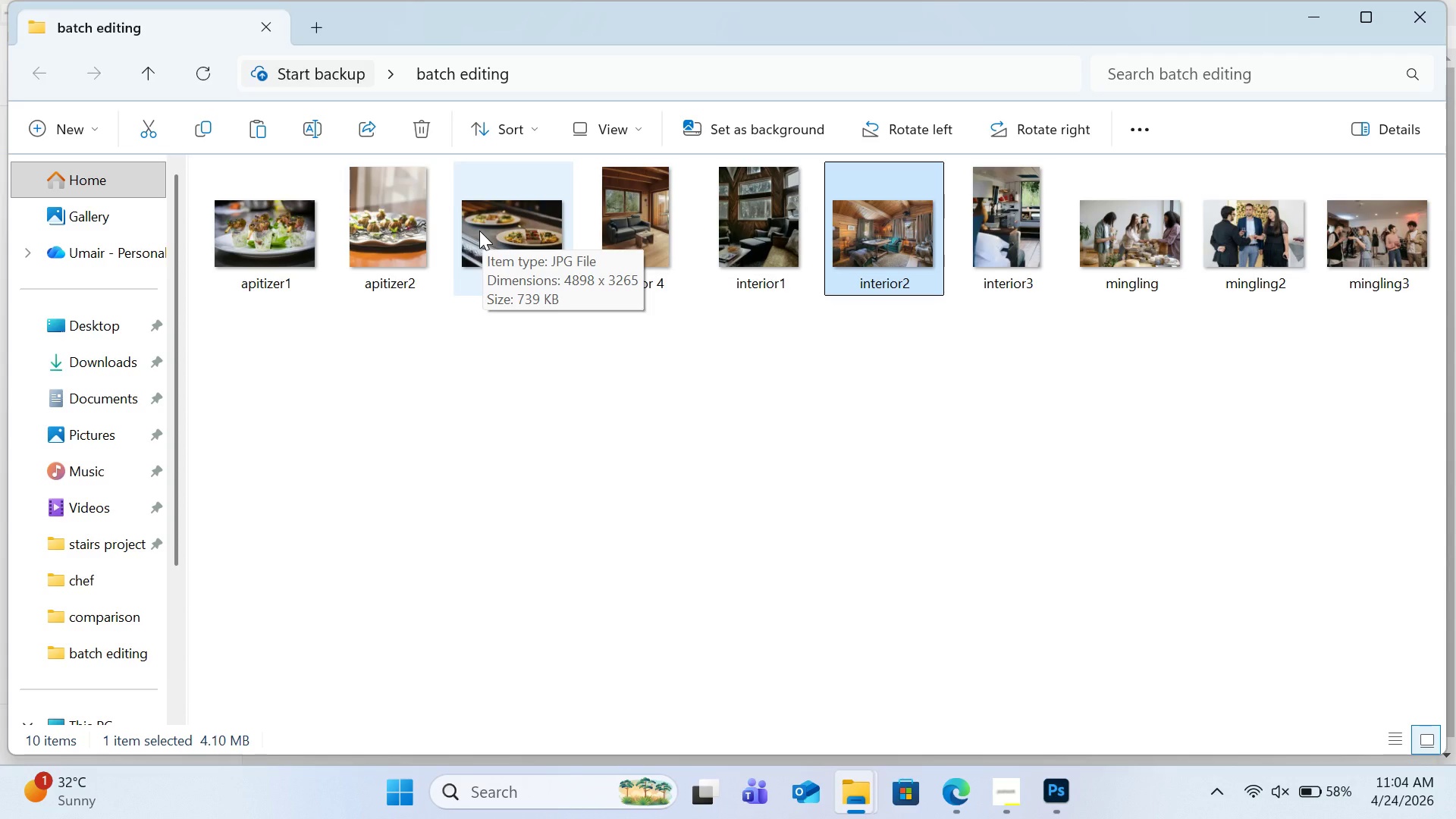 
mouse_move([316, 239])
 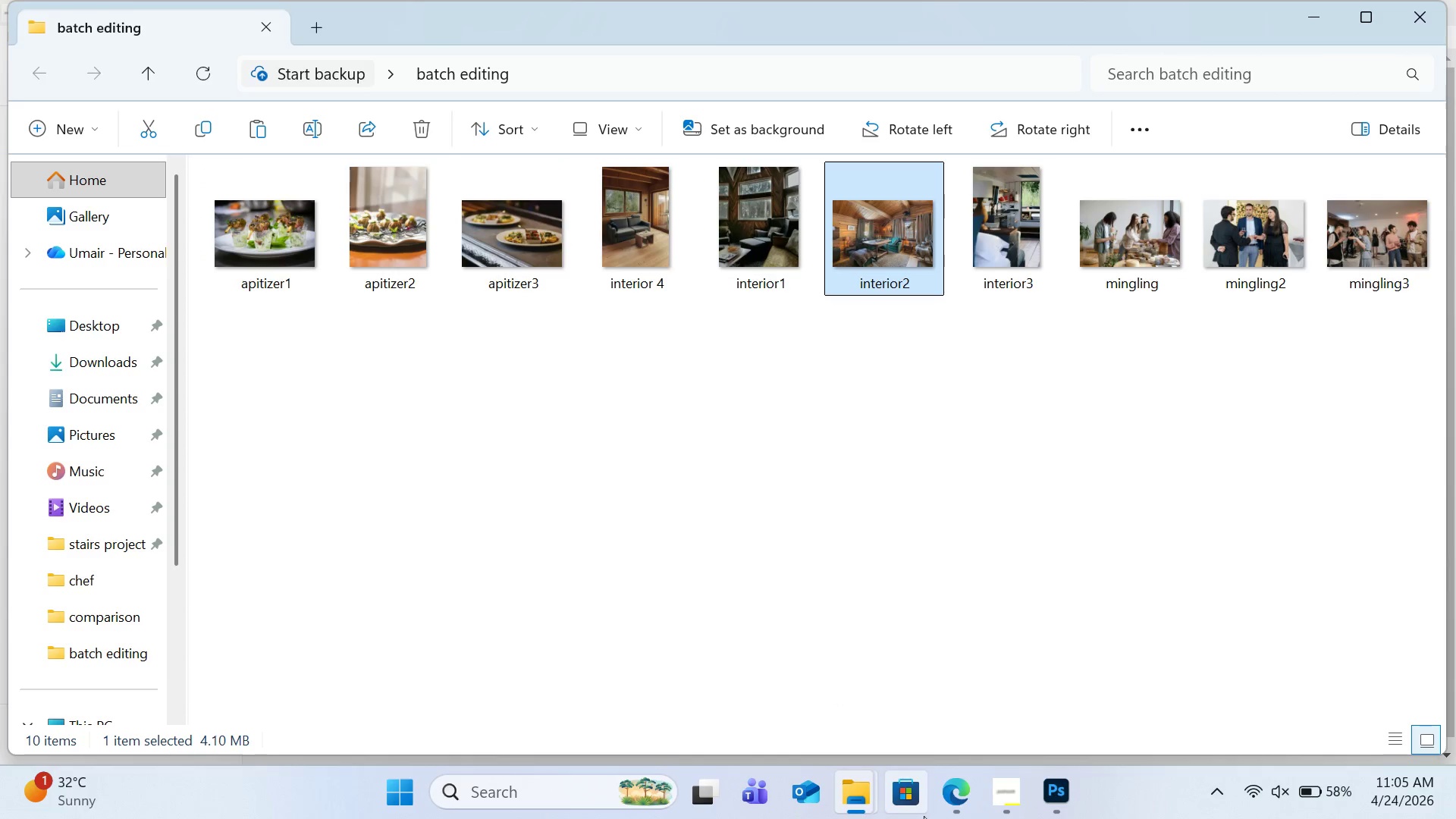 
left_click([941, 799])
 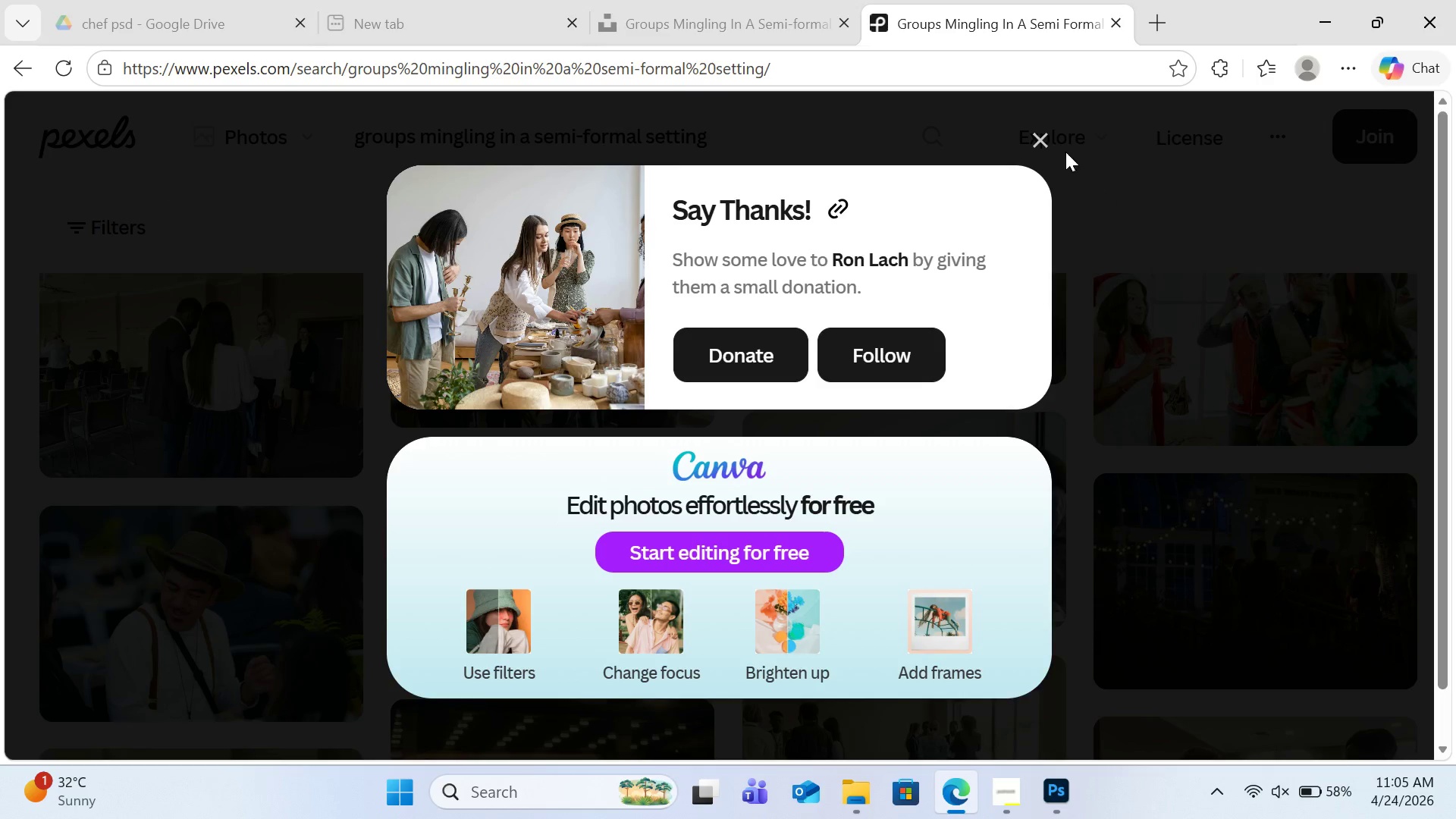 
left_click([1043, 147])
 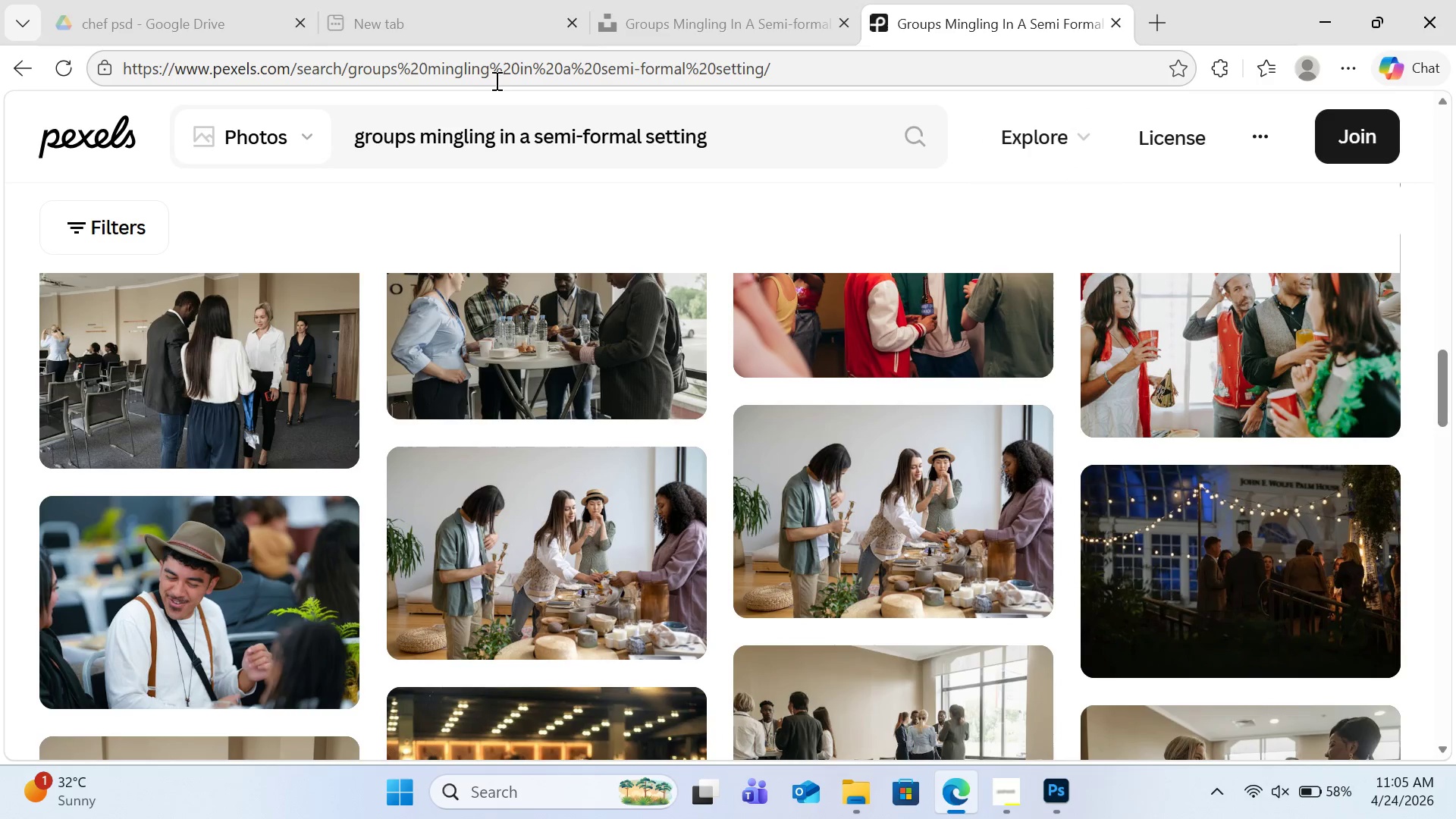 
mouse_move([1045, 778])
 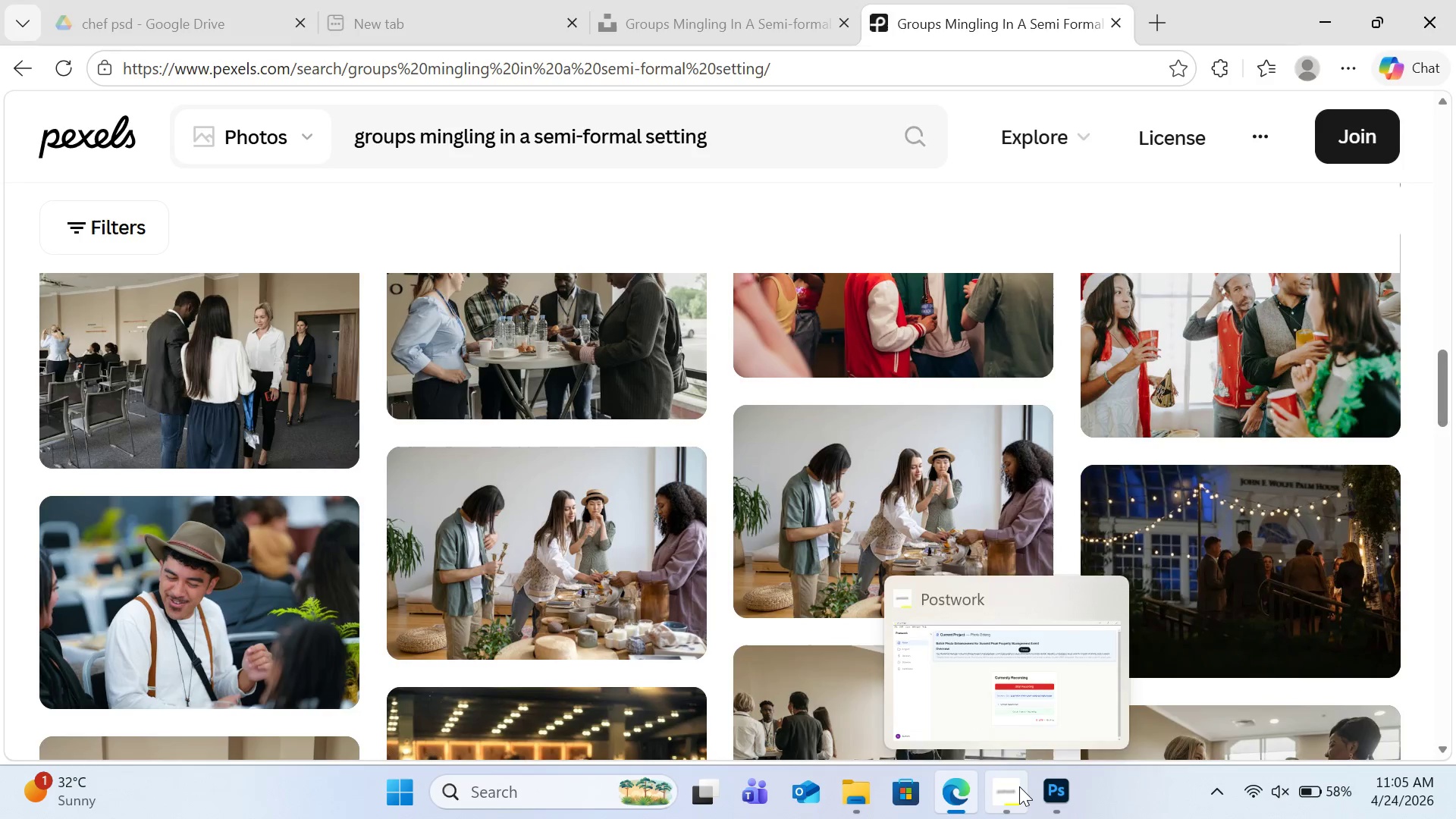 
left_click([1019, 786])